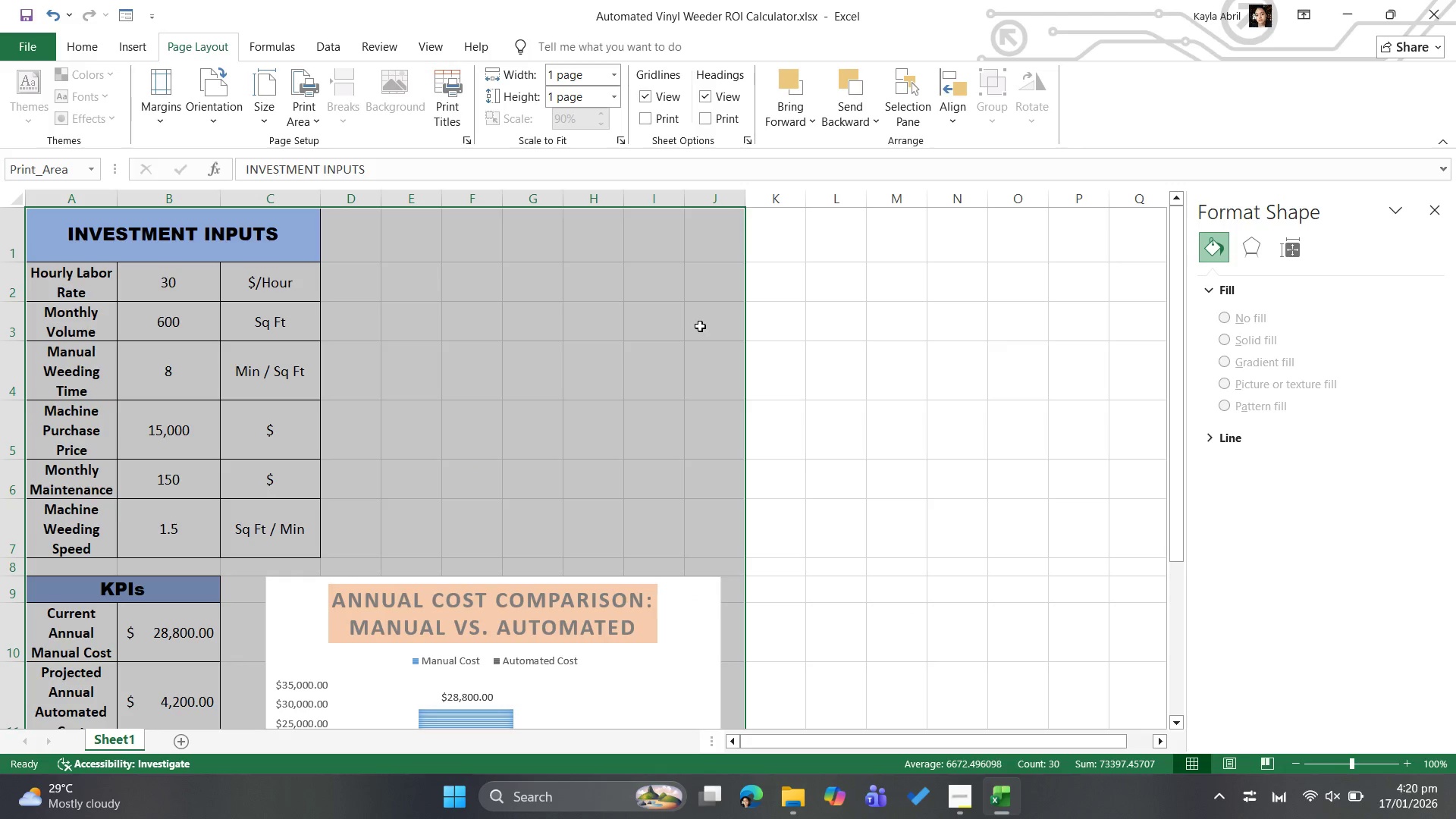 
wait(7.42)
 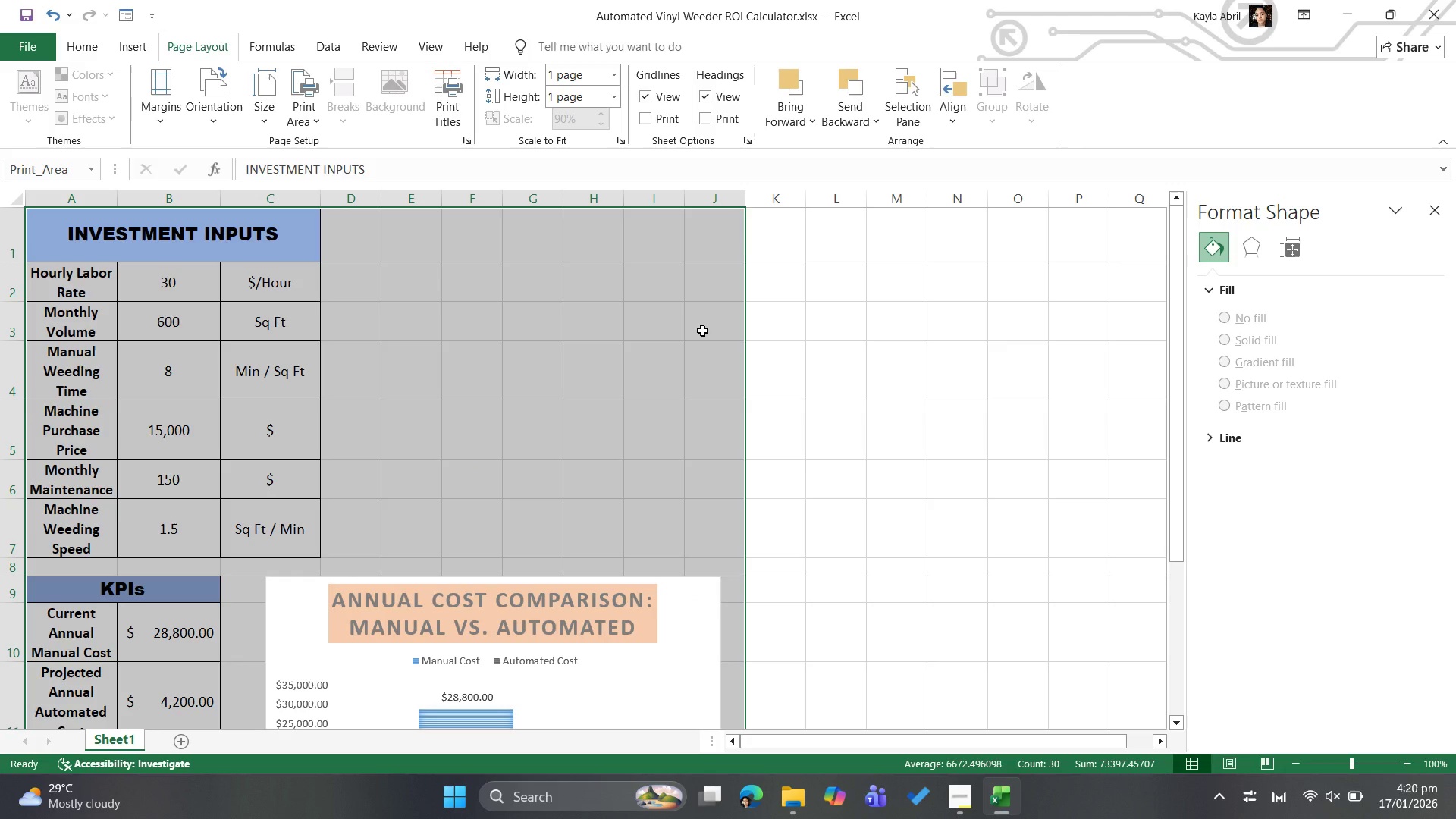 
left_click([620, 141])
 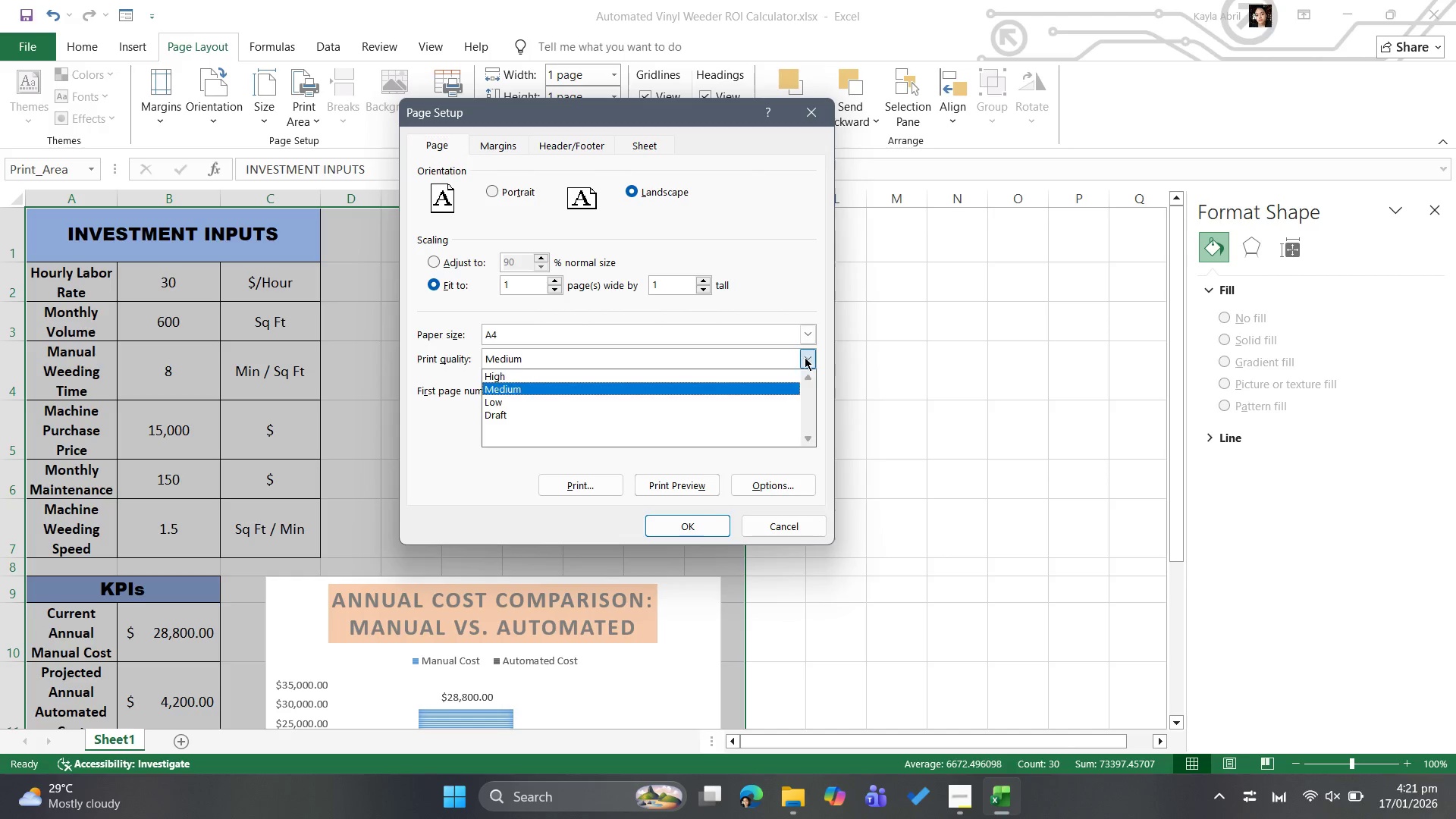 
wait(7.33)
 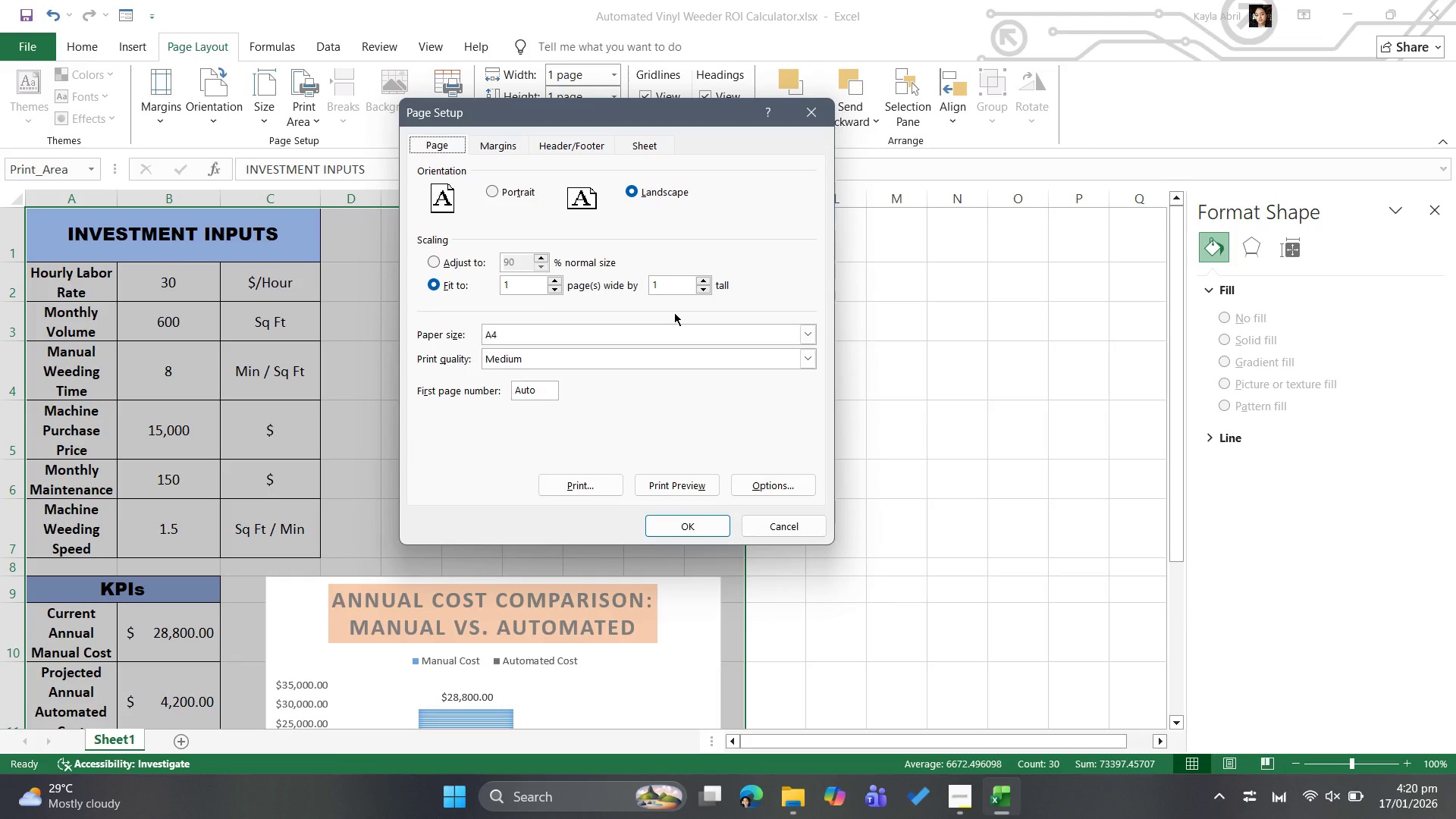 
left_click([419, 437])
 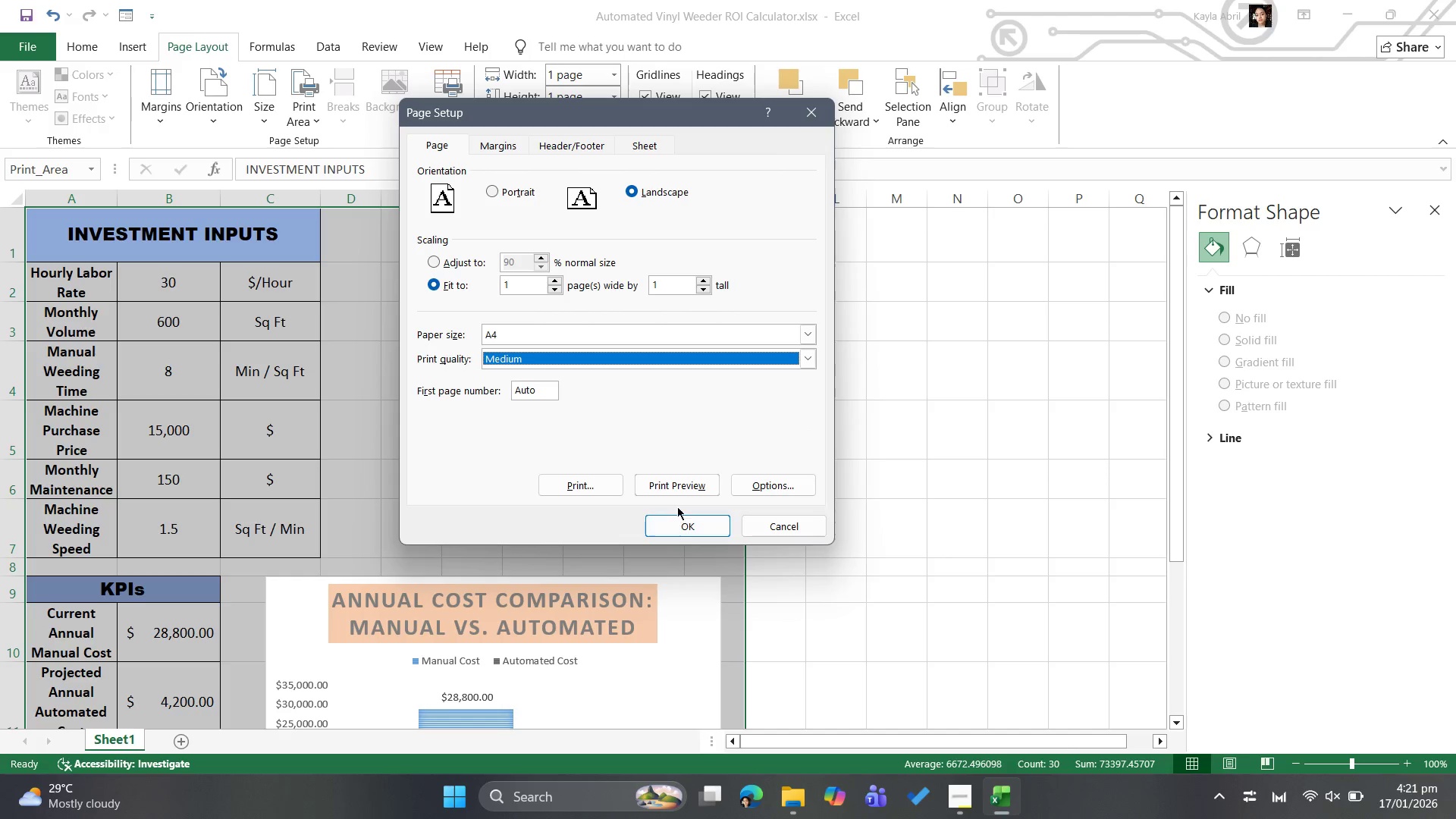 
left_click([677, 483])
 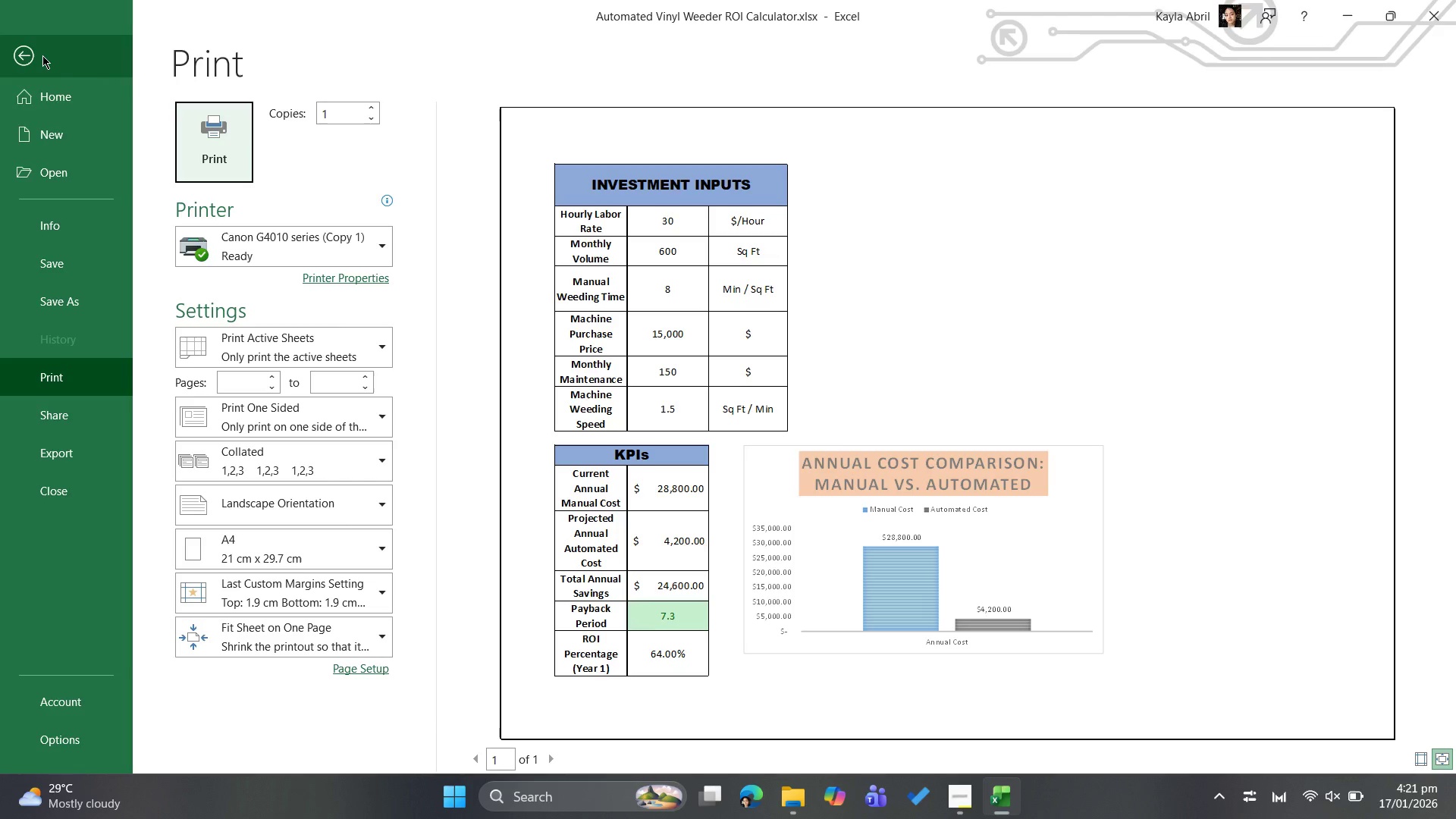 
wait(6.22)
 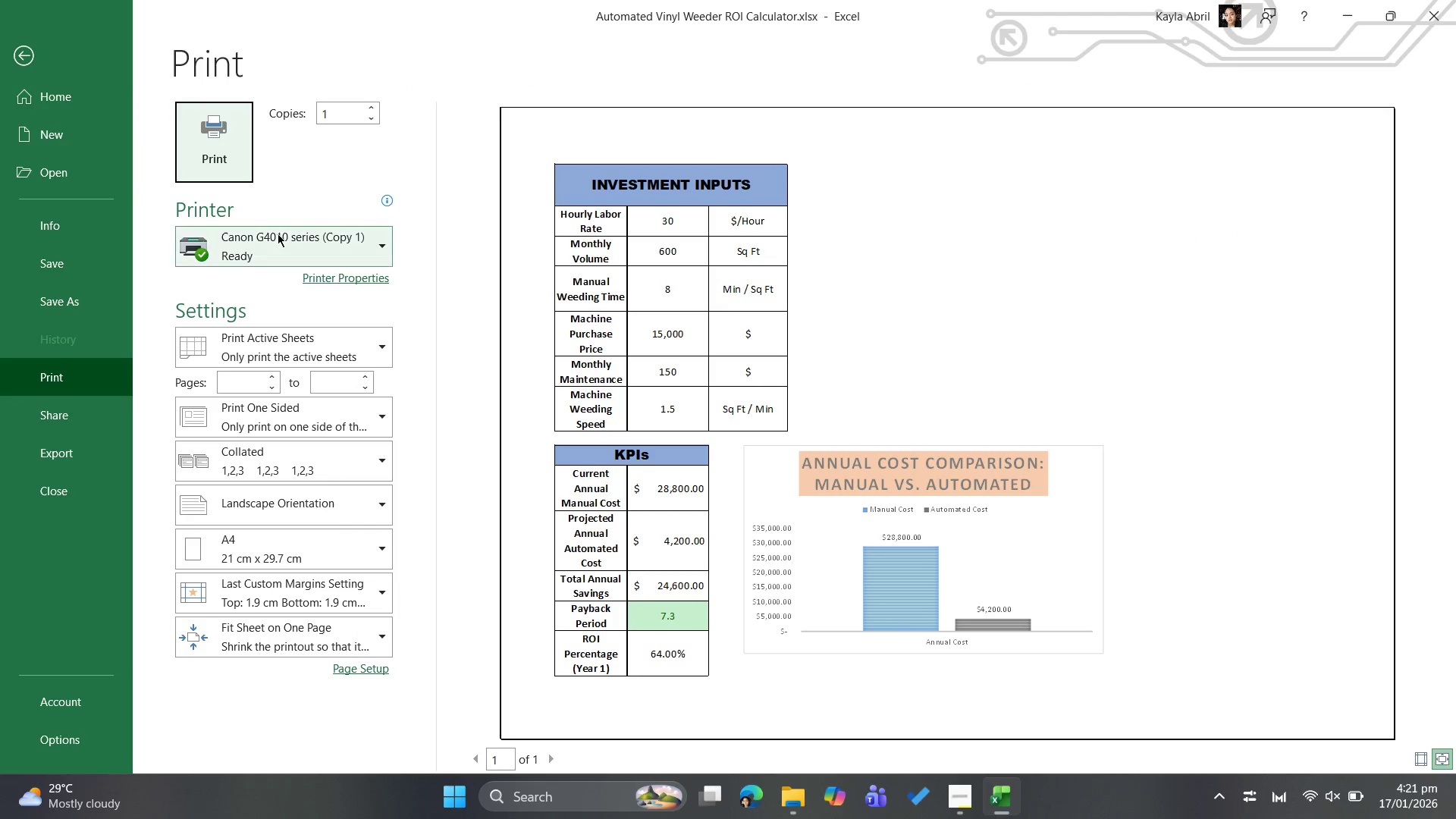 
left_click([42, 55])
 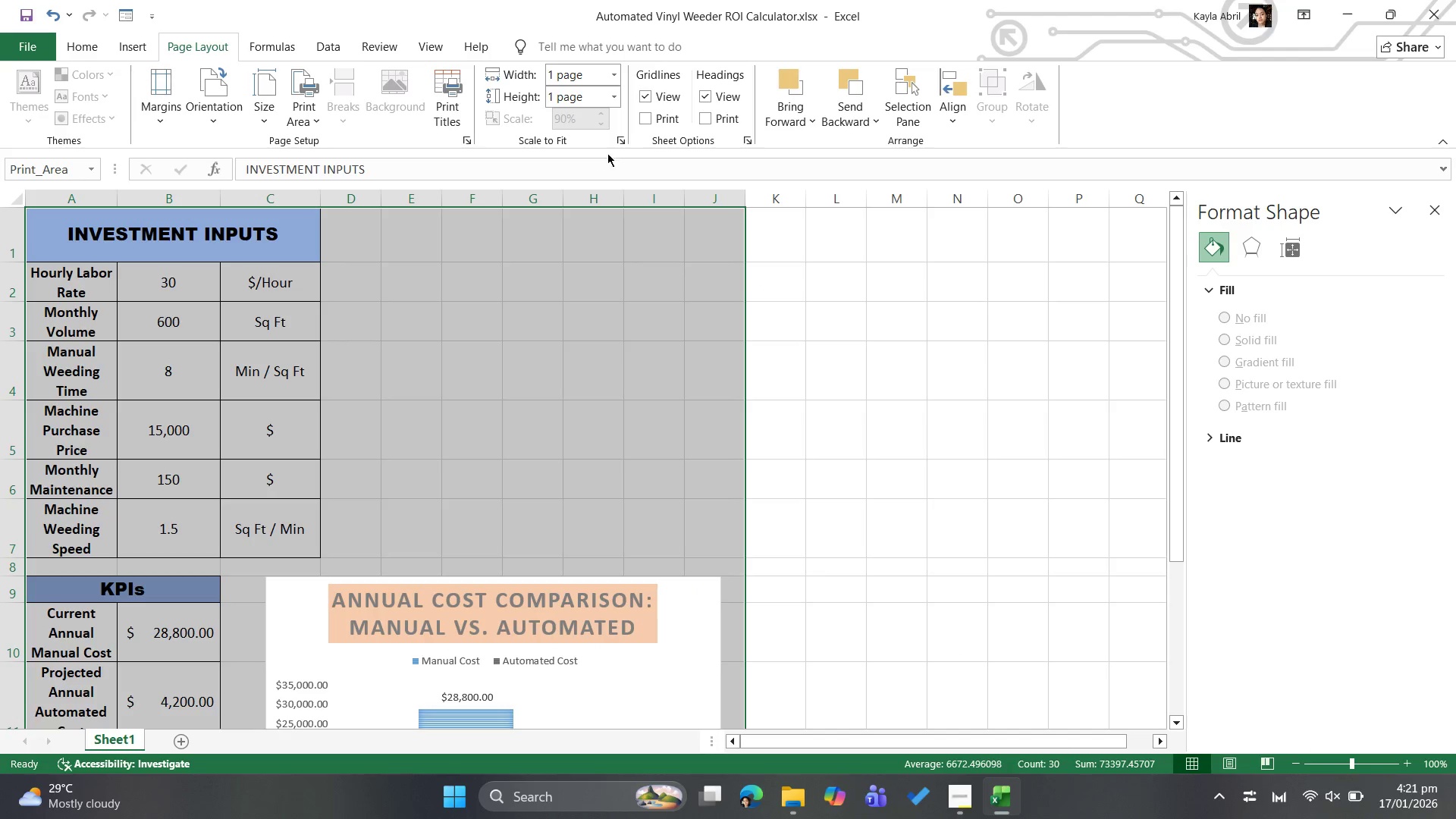 
left_click([623, 142])
 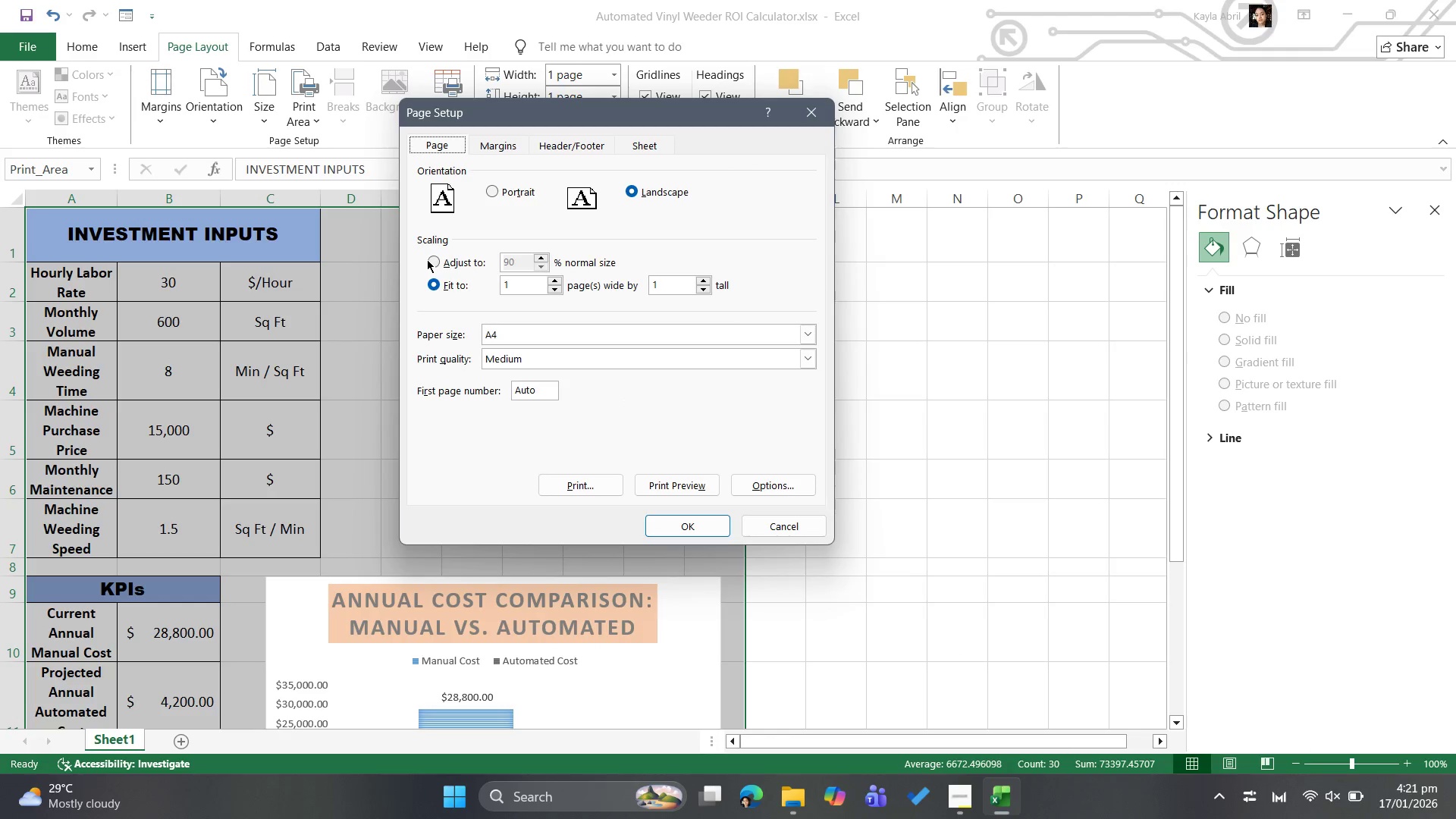 
left_click([427, 259])
 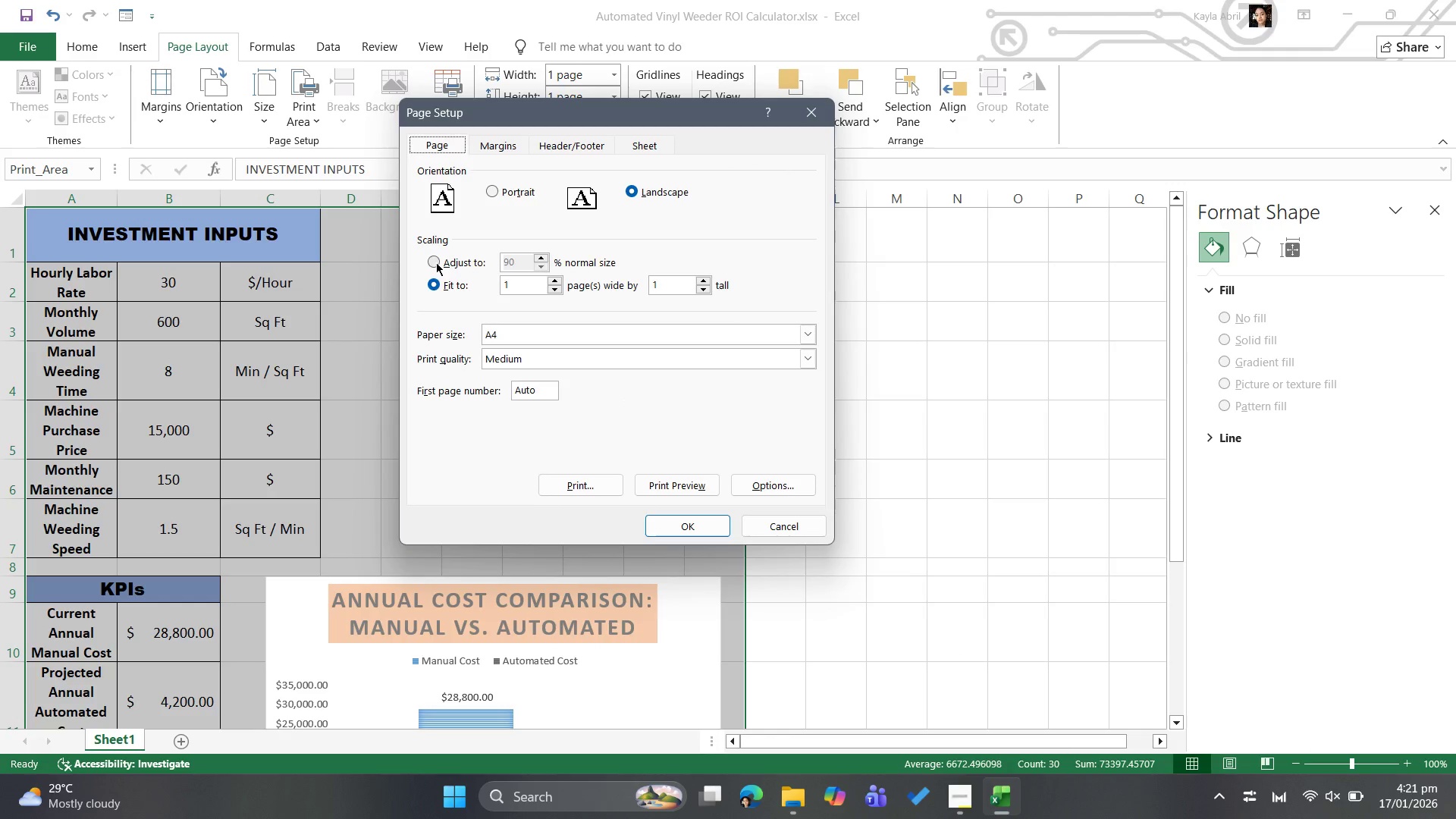 
left_click([436, 262])
 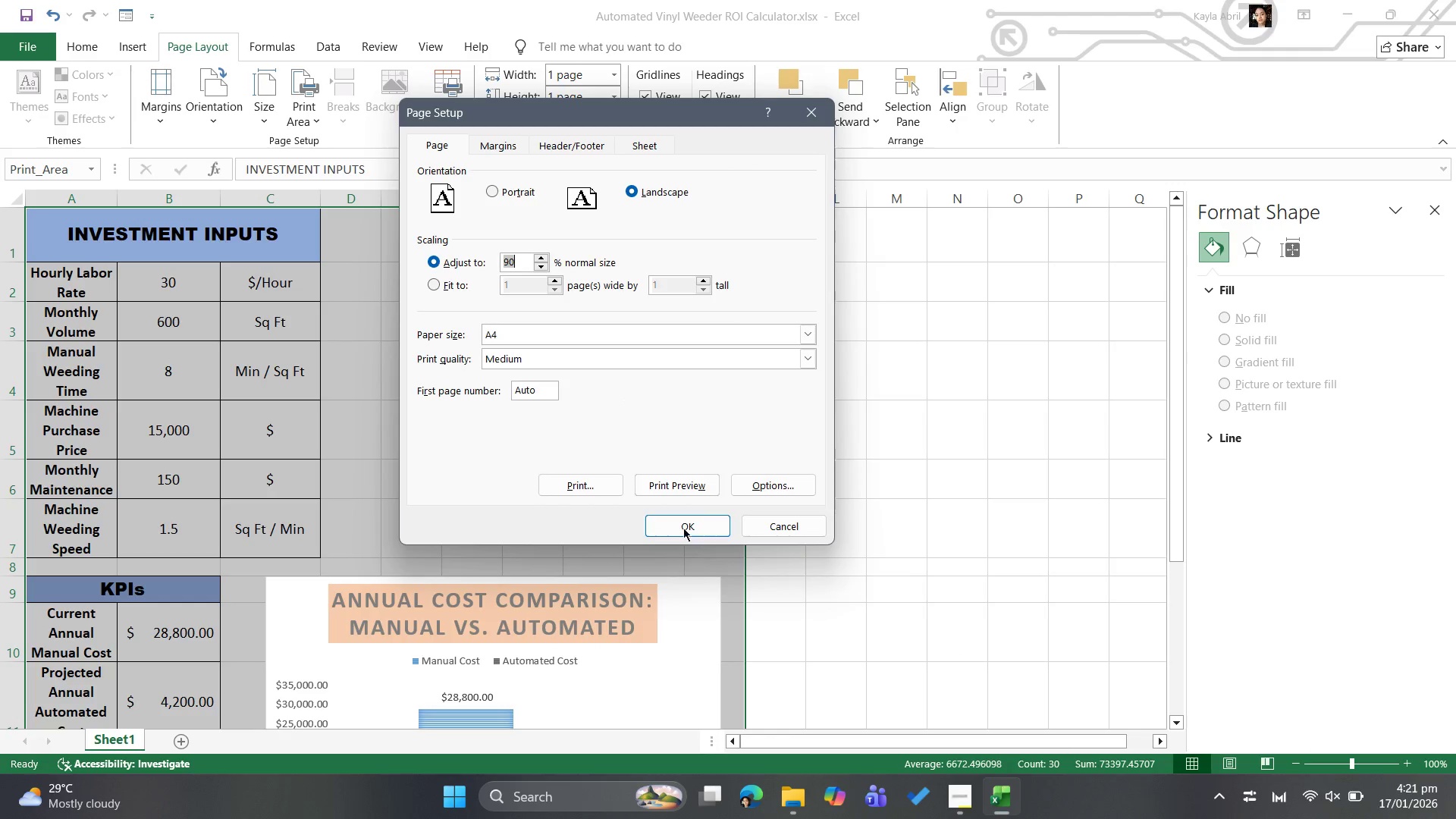 
left_click([674, 479])
 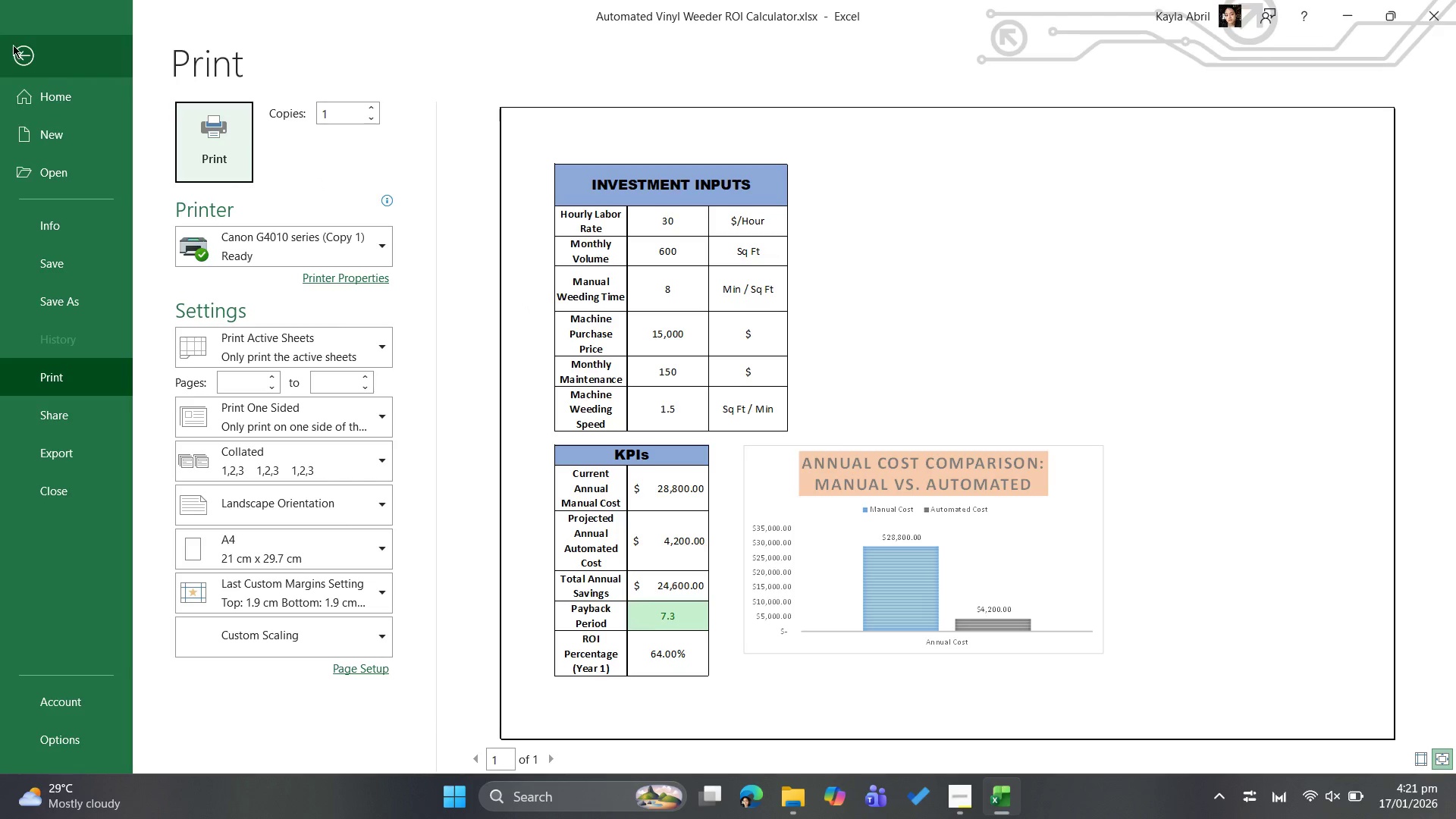 
wait(8.34)
 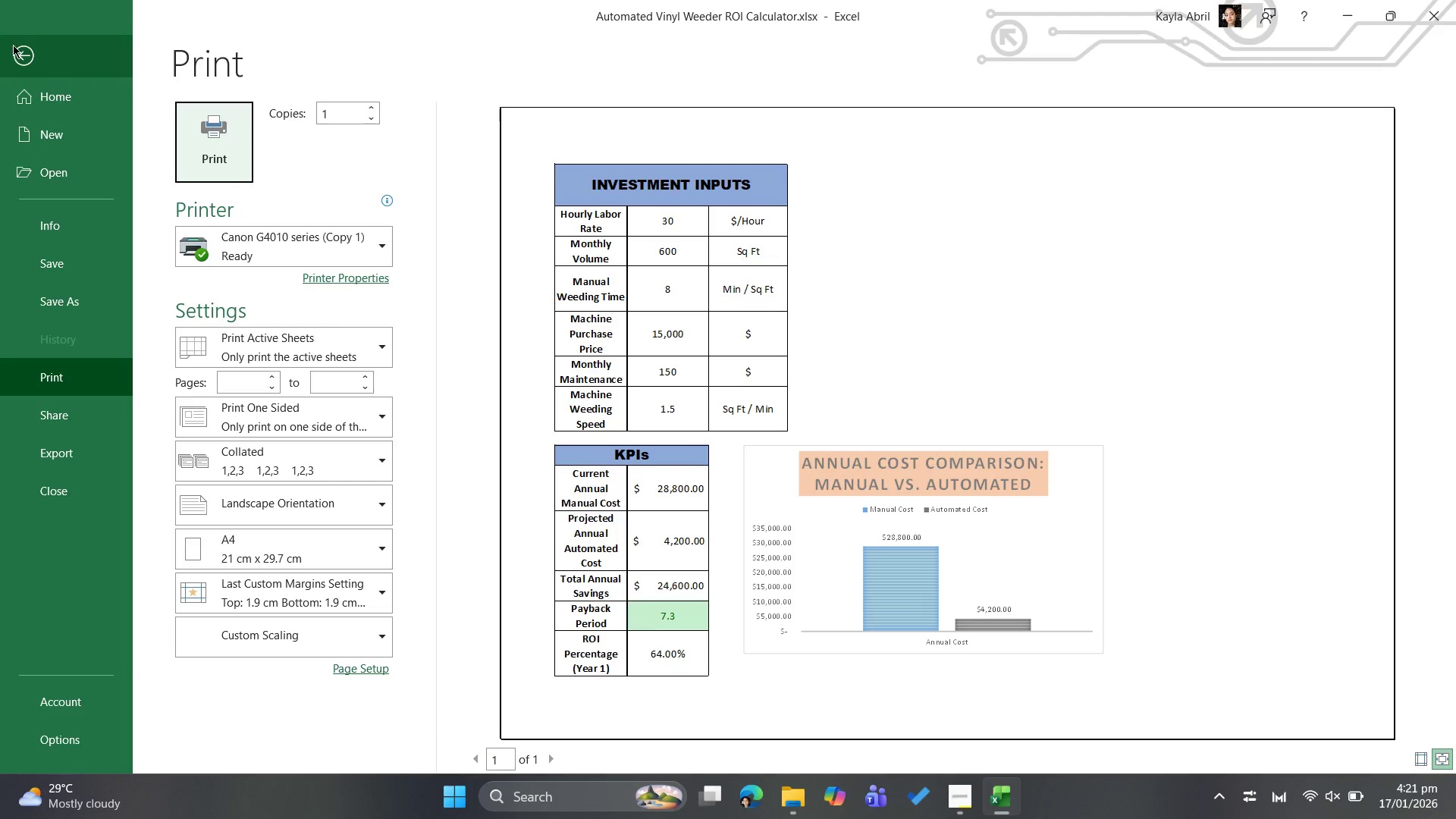 
left_click([602, 115])
 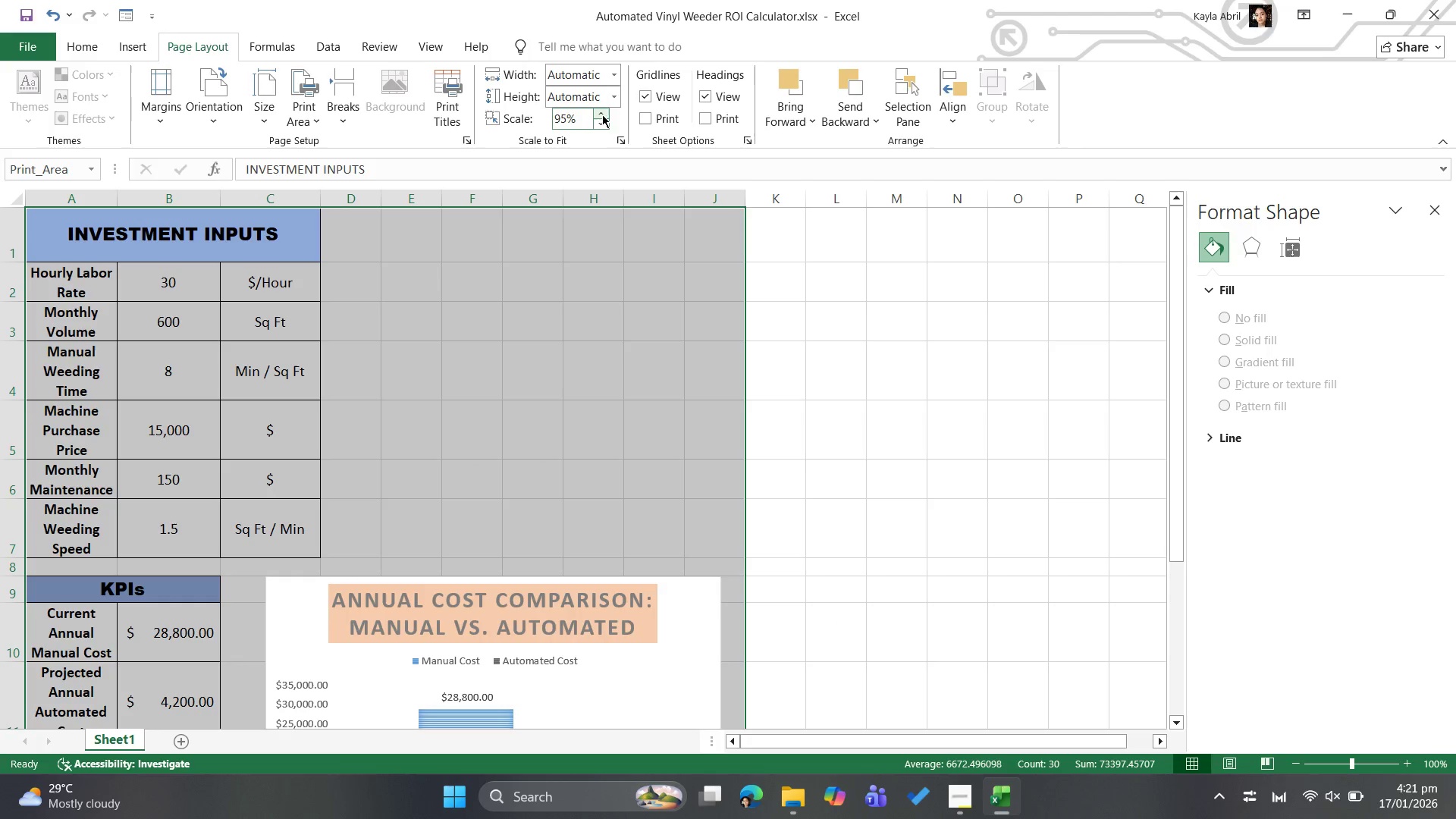 
left_click([602, 115])
 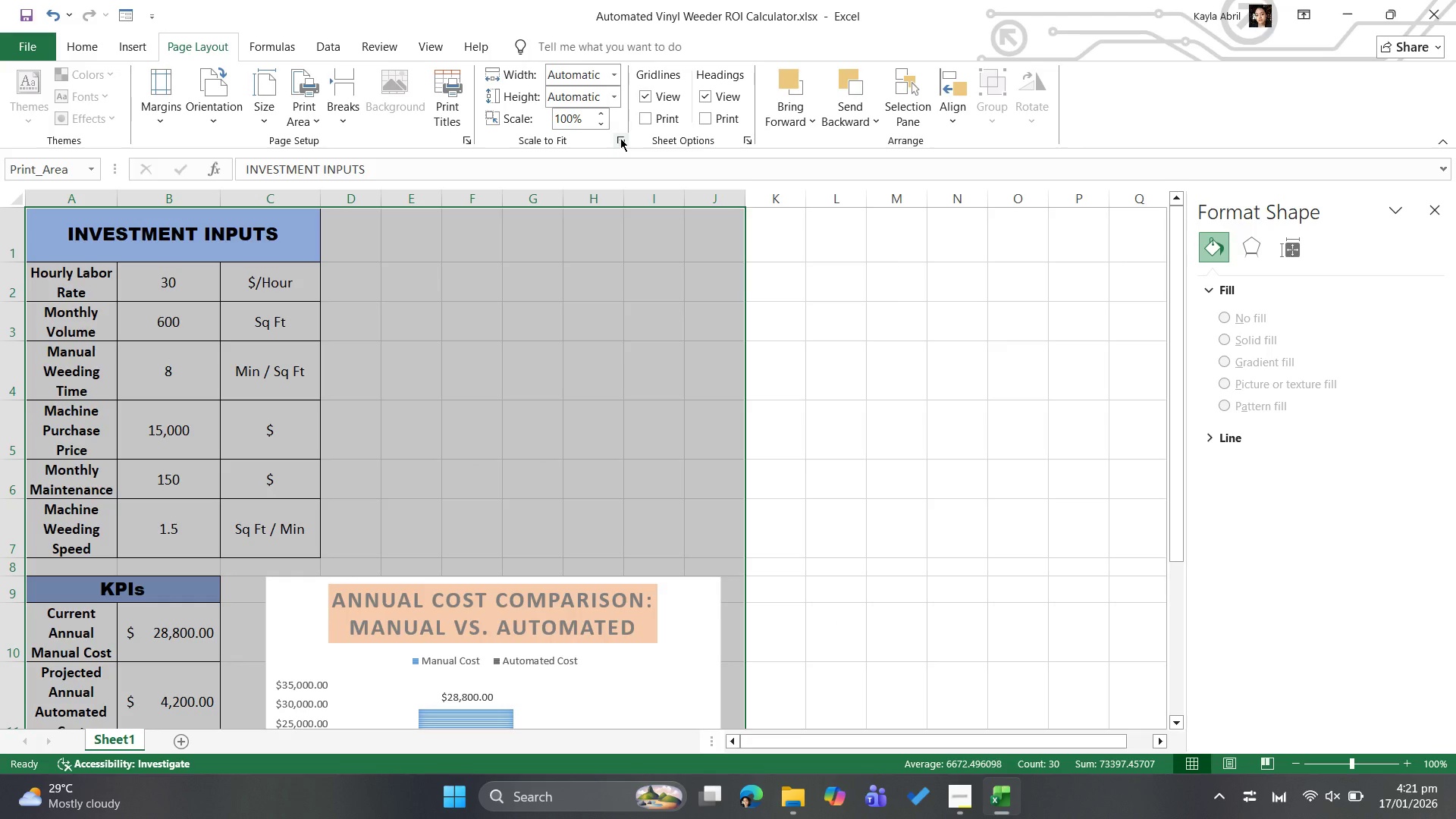 
left_click([620, 138])
 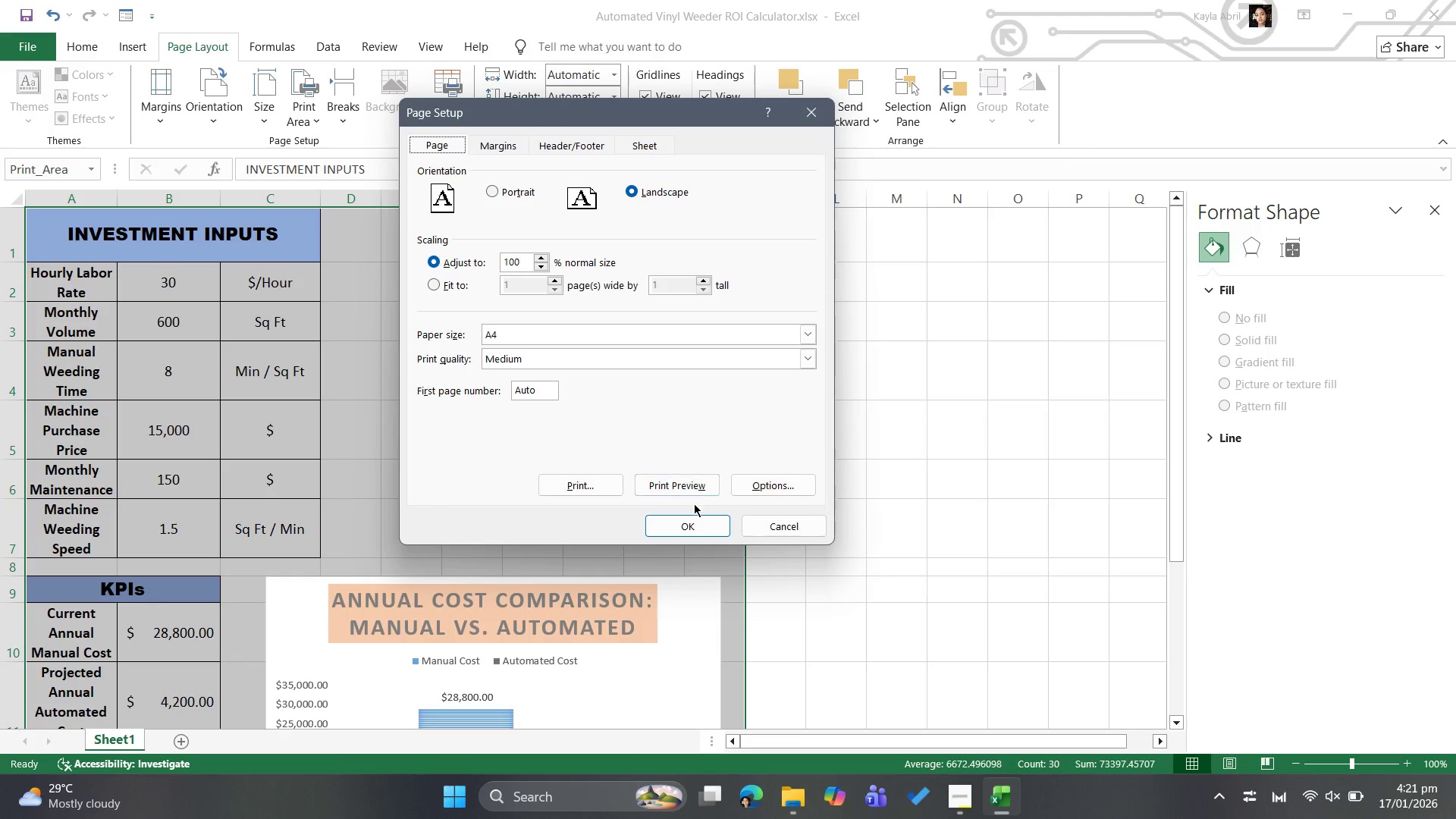 
left_click([692, 492])
 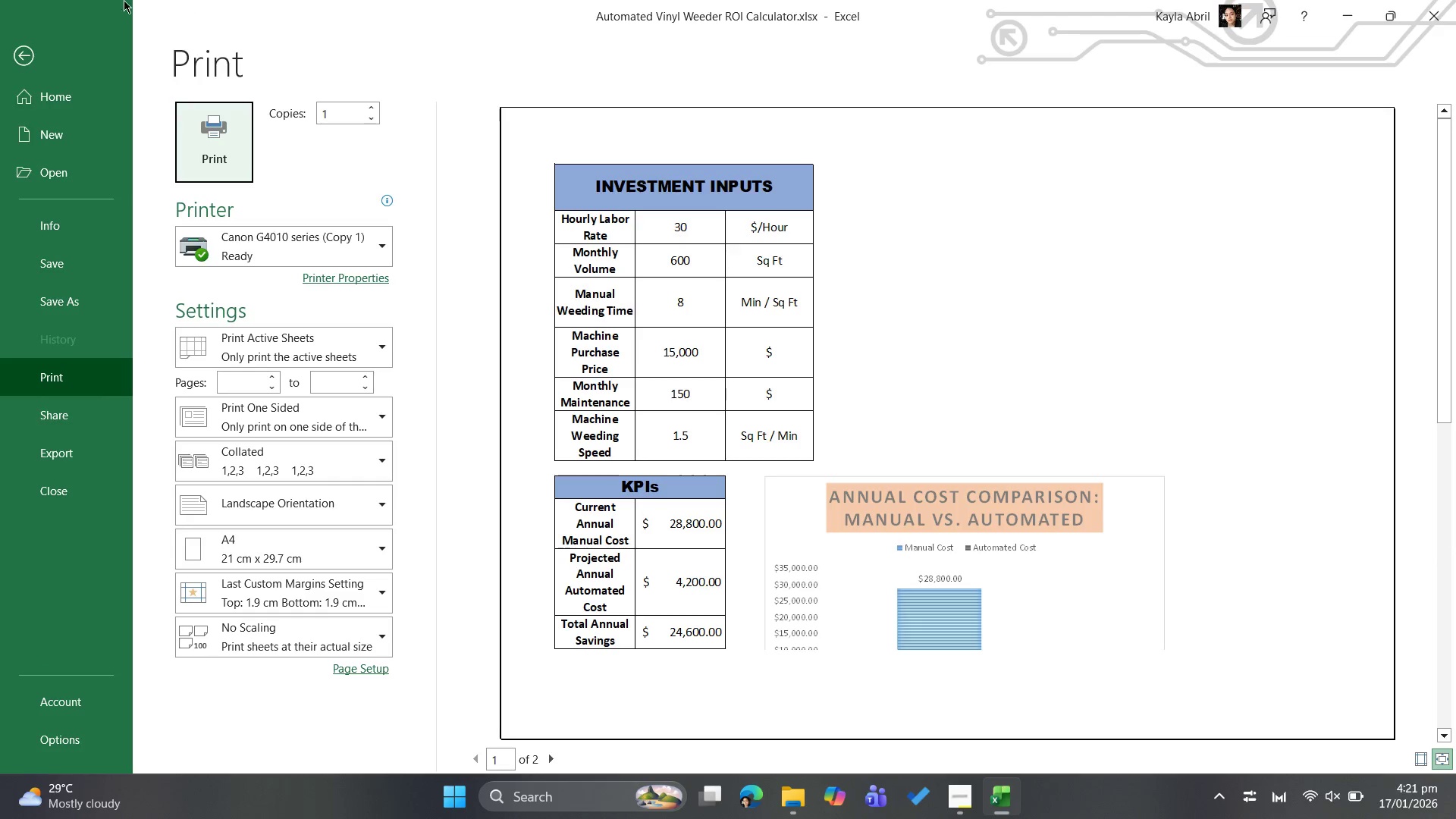 
left_click([20, 51])
 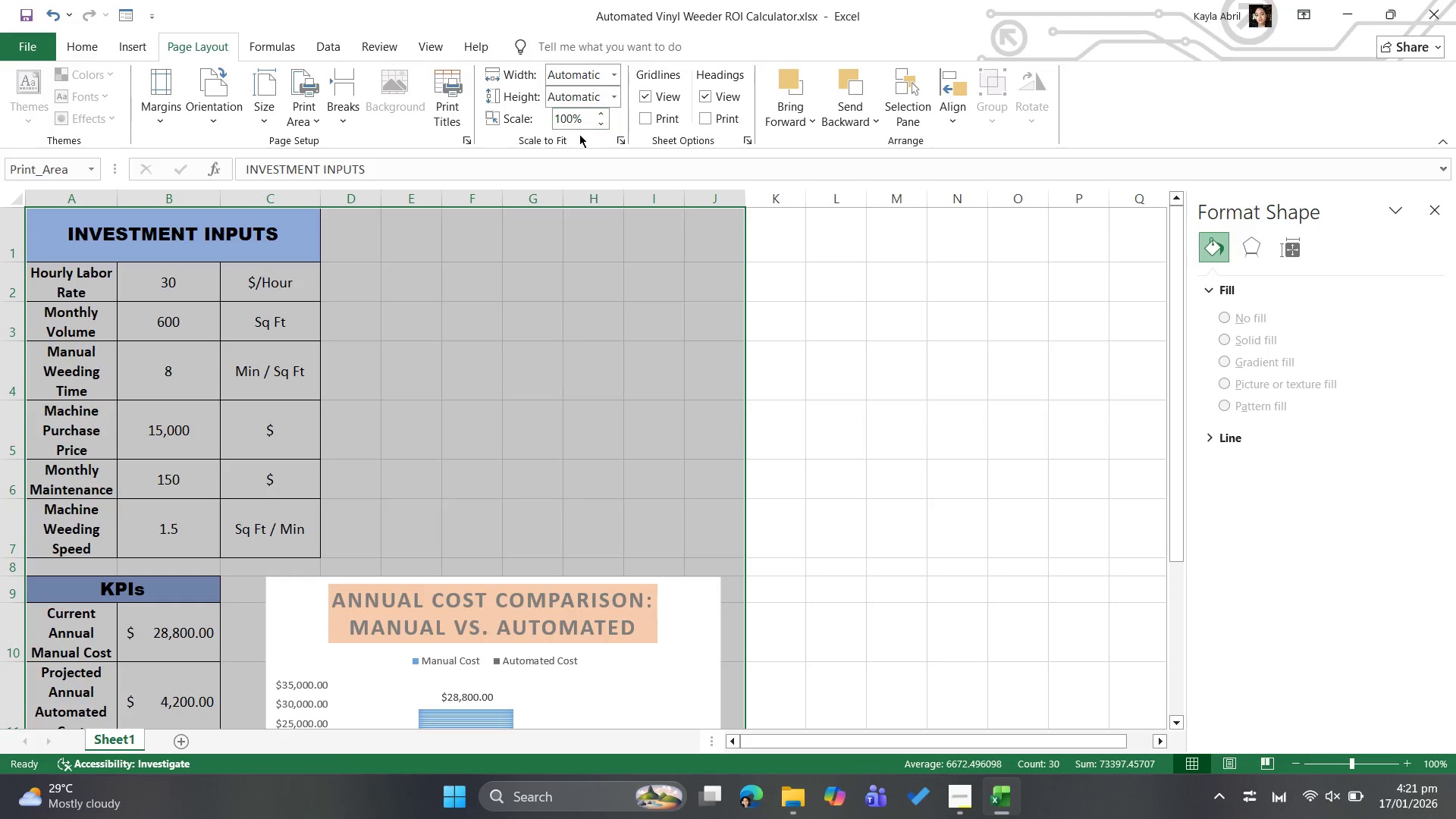 
mouse_move([600, 105])
 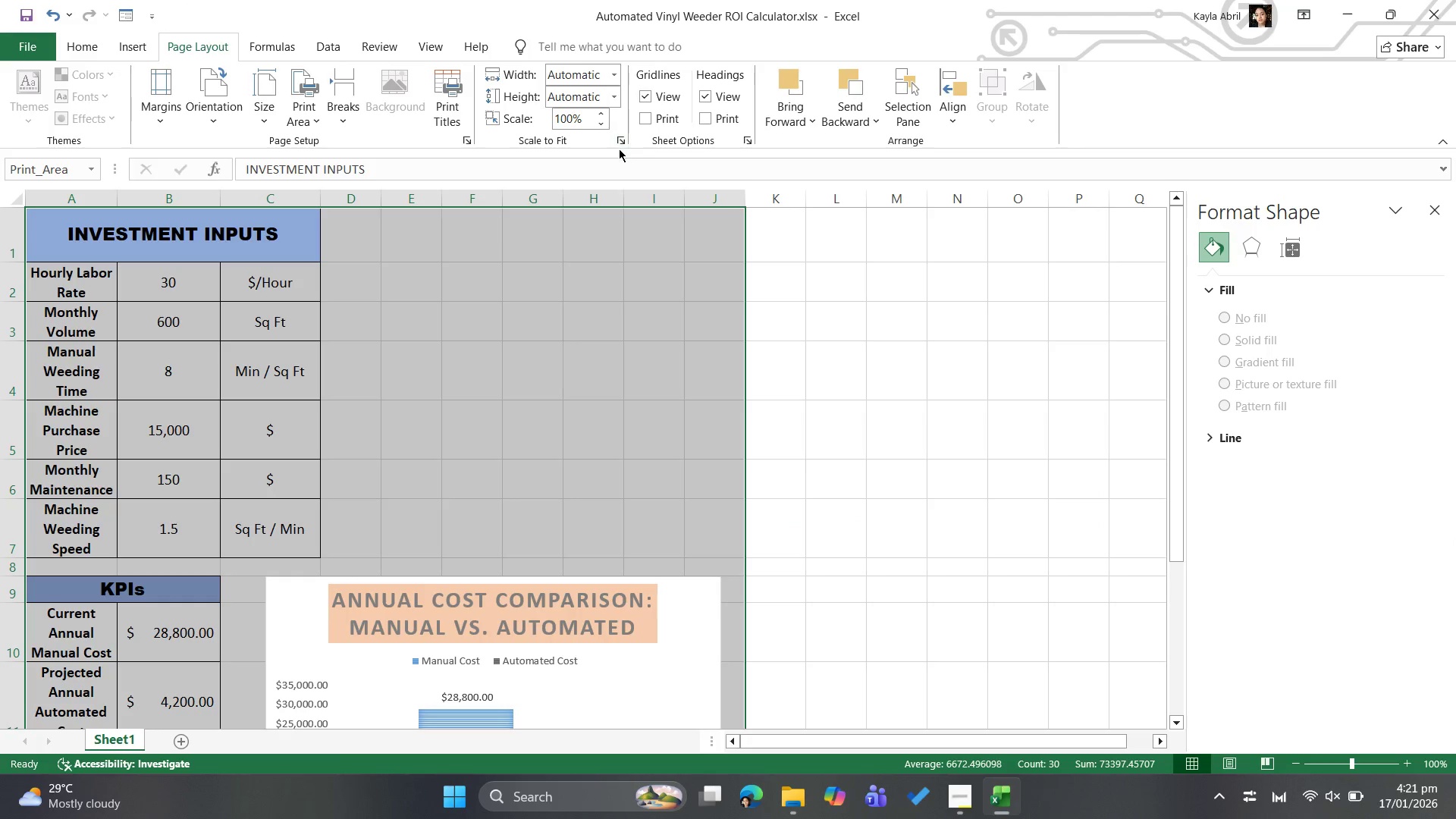 
left_click([619, 147])
 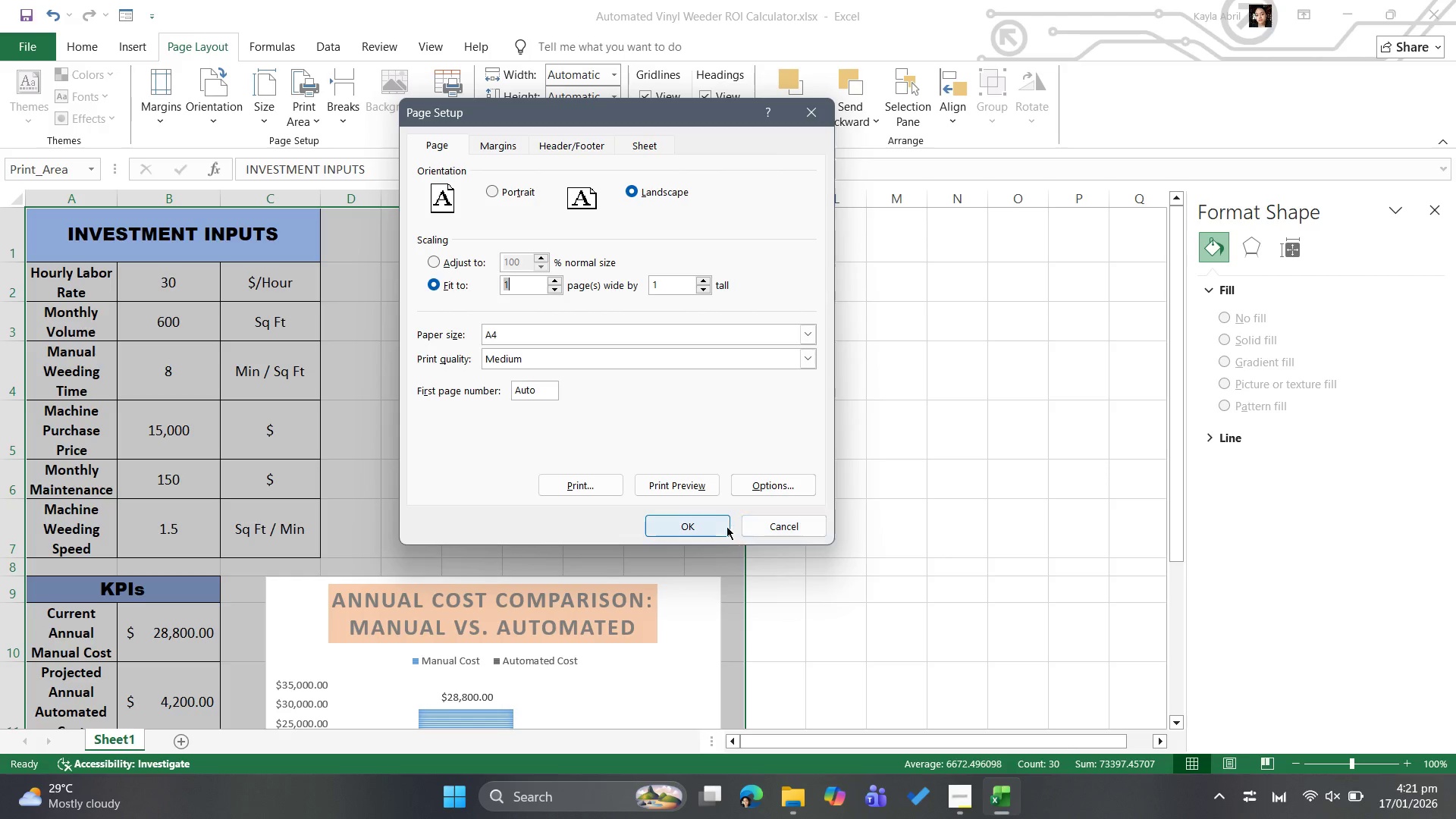 
left_click([689, 488])
 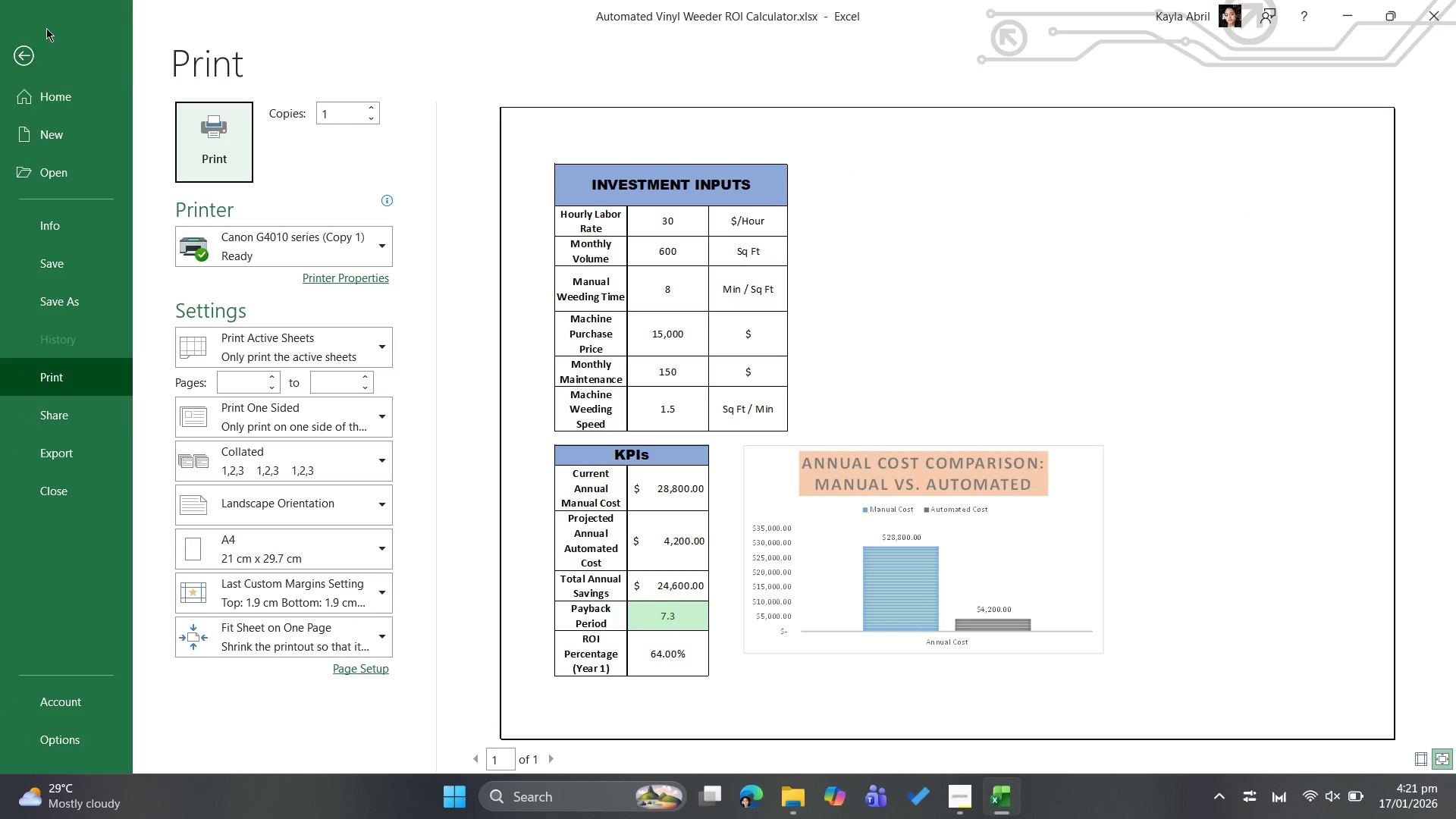 
left_click([18, 69])
 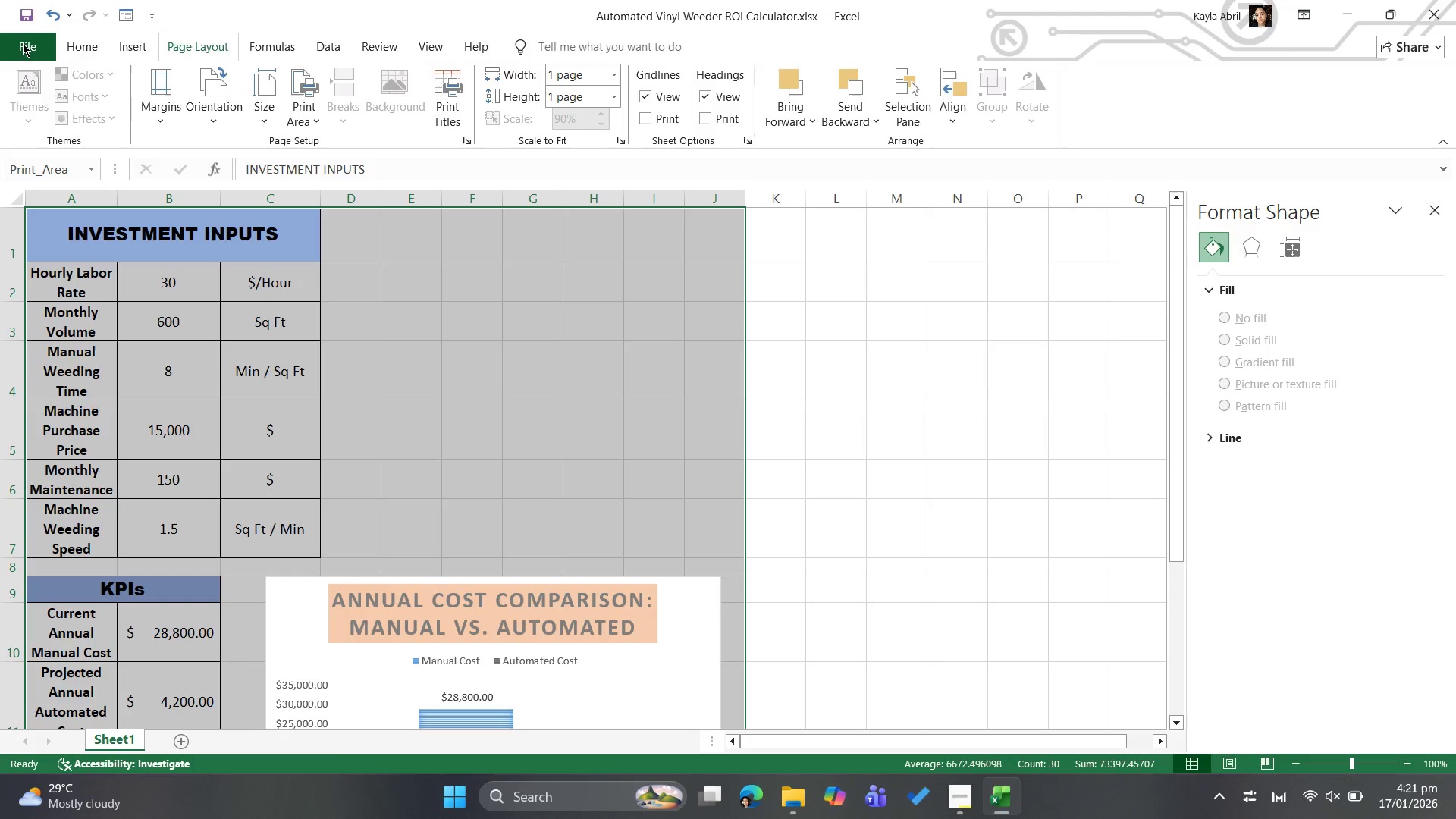 
mouse_move([610, 132])
 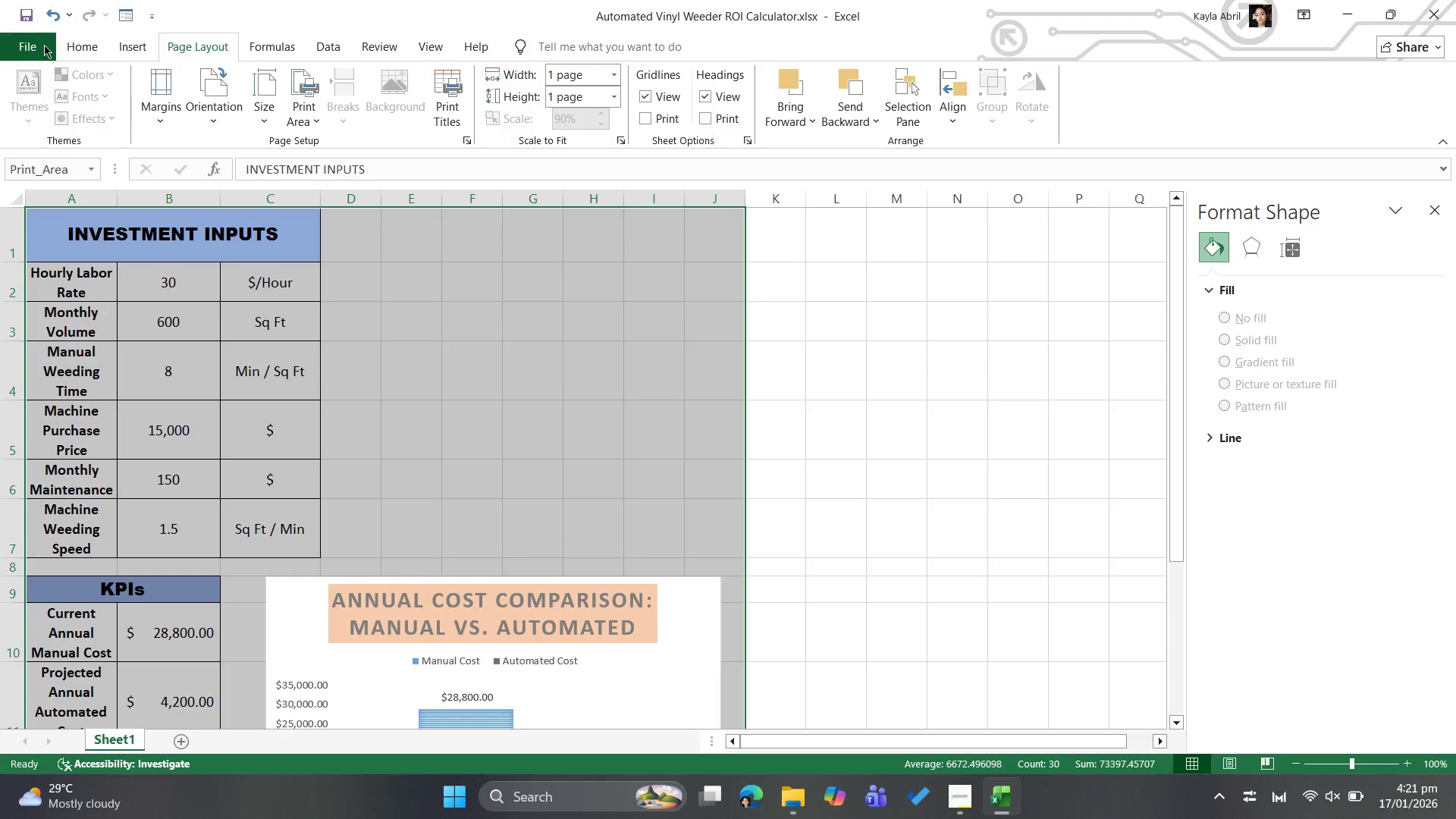 
left_click([39, 47])
 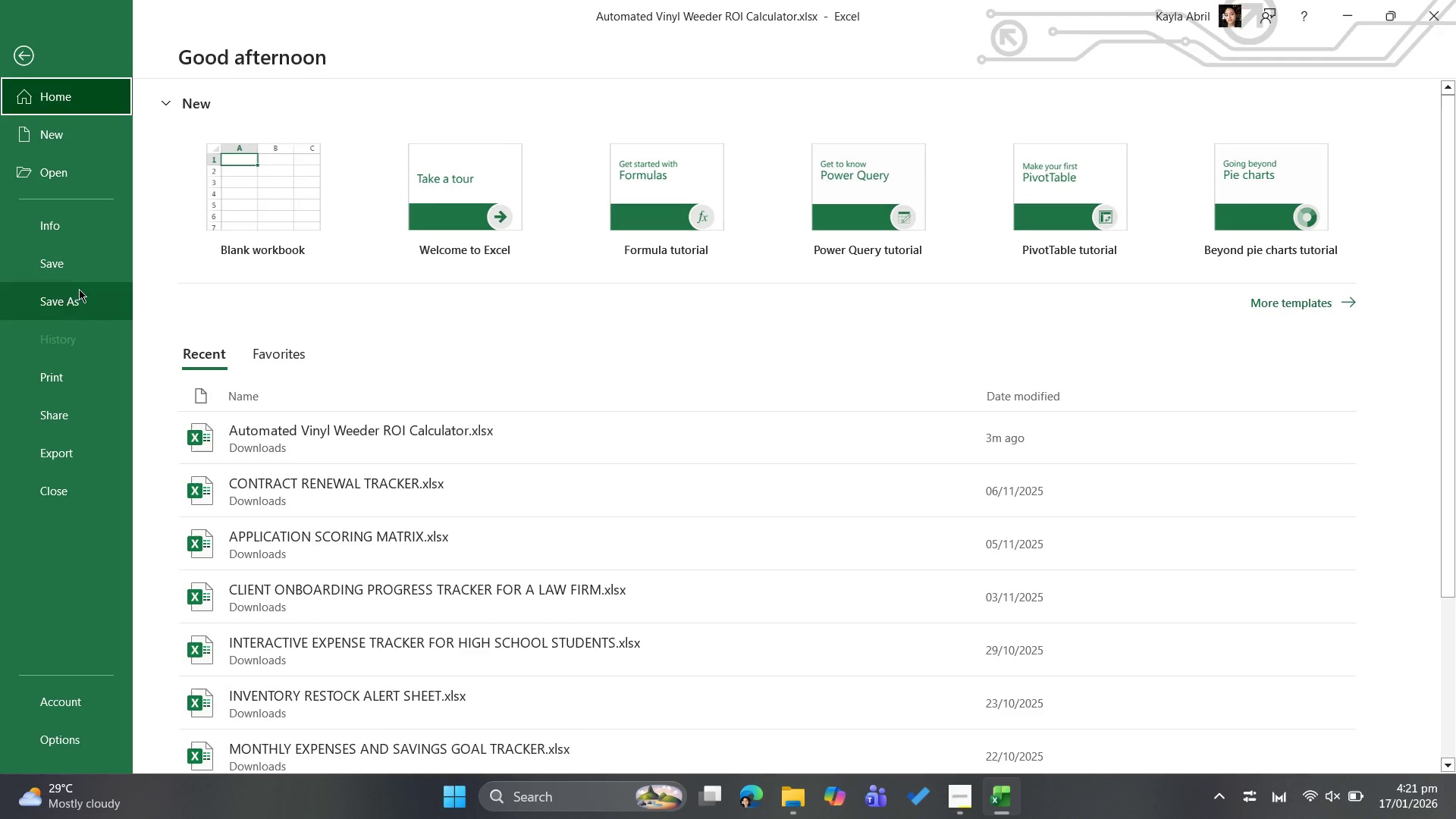 
left_click([86, 297])
 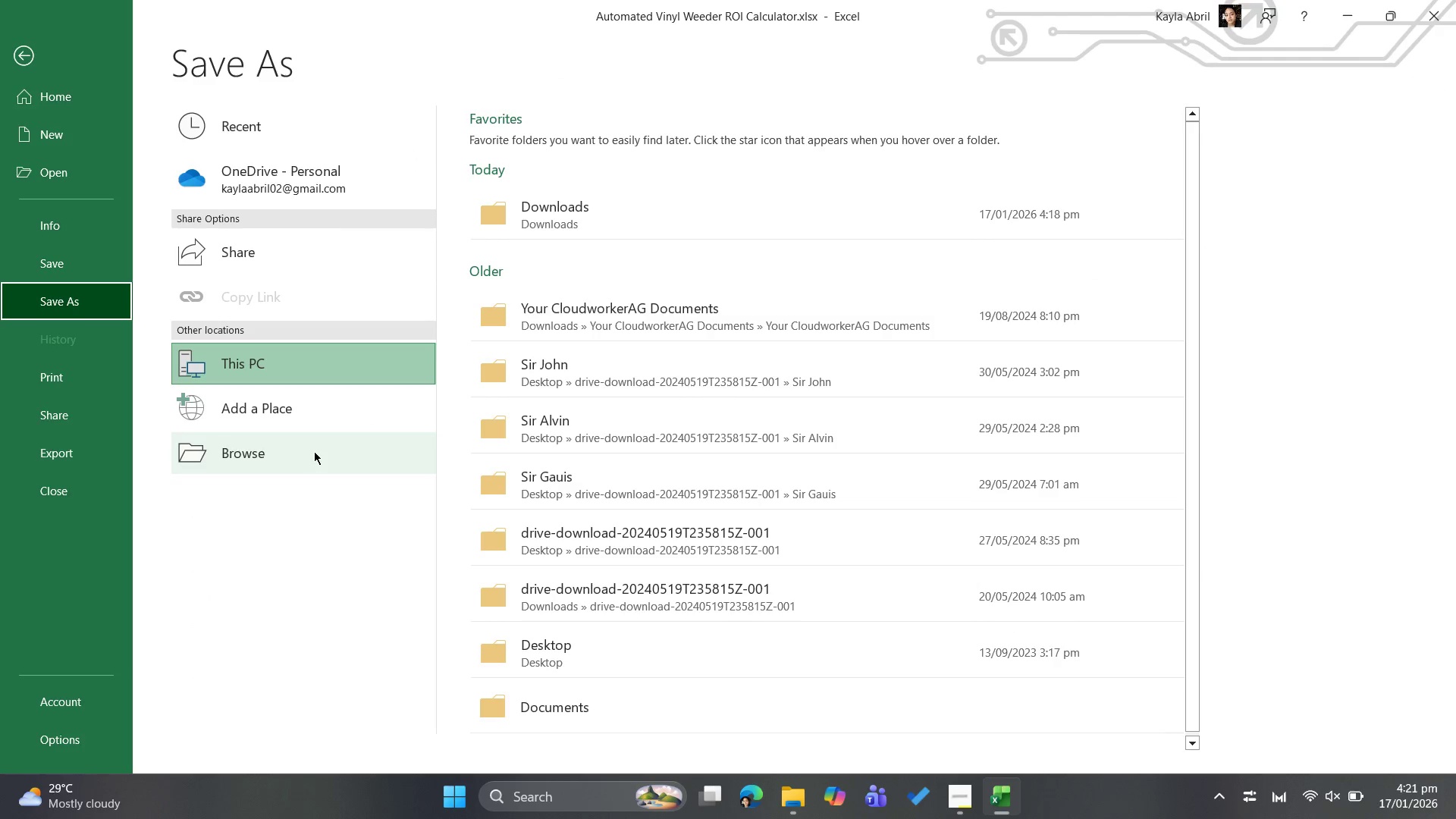 
left_click([313, 451])
 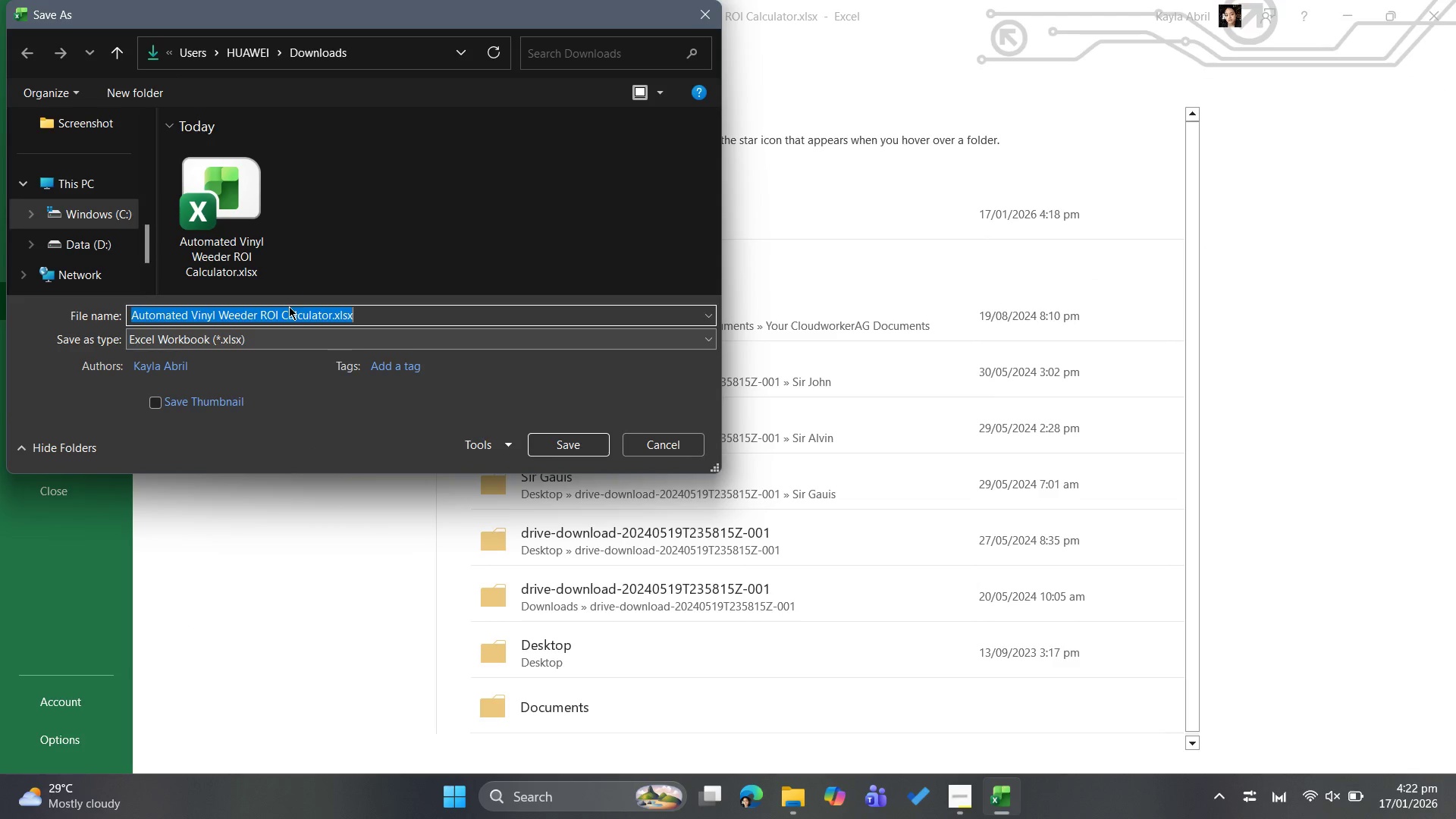 
scroll: coordinate [89, 219], scroll_direction: up, amount: 1.0
 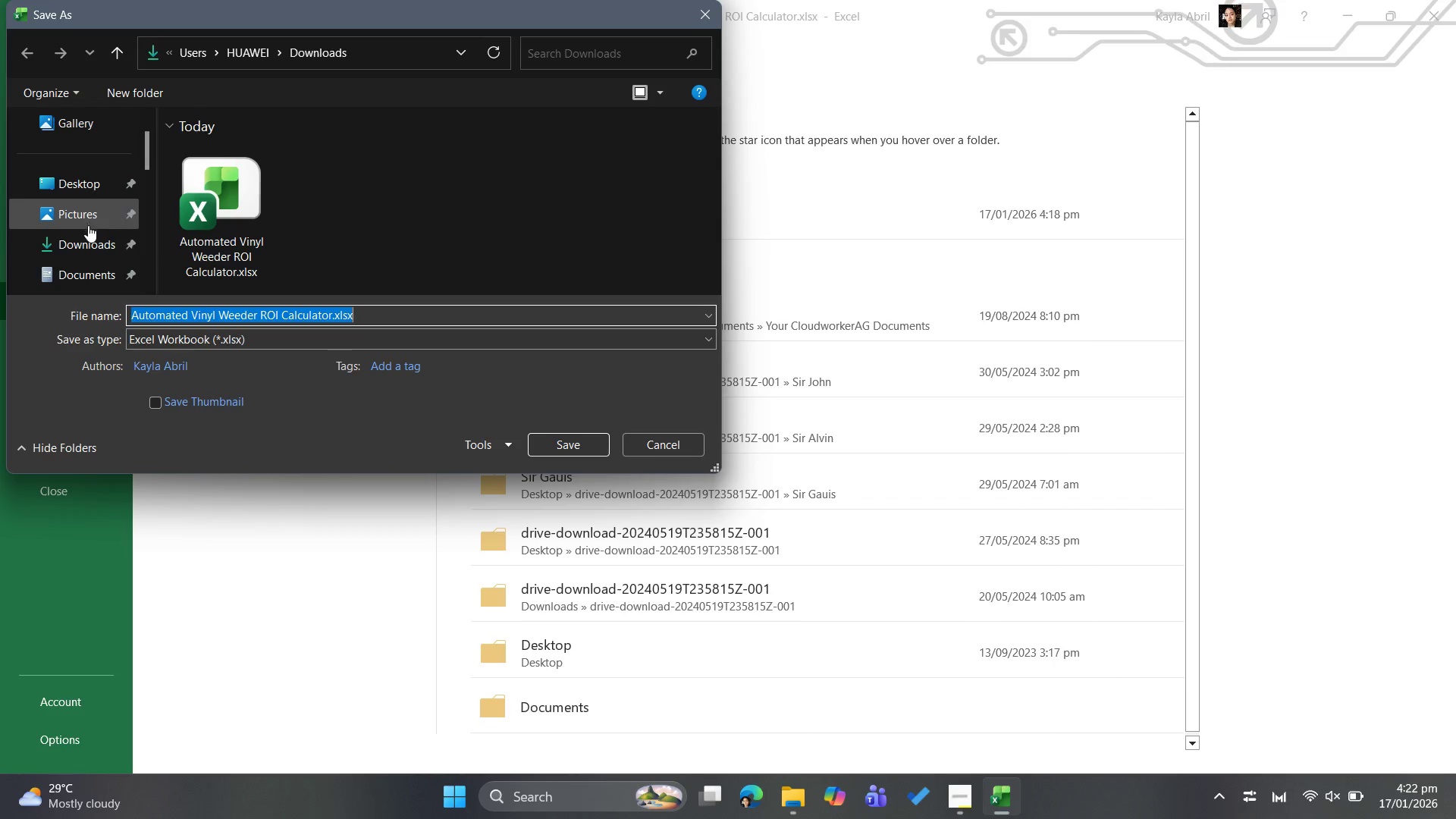 
left_click([85, 234])
 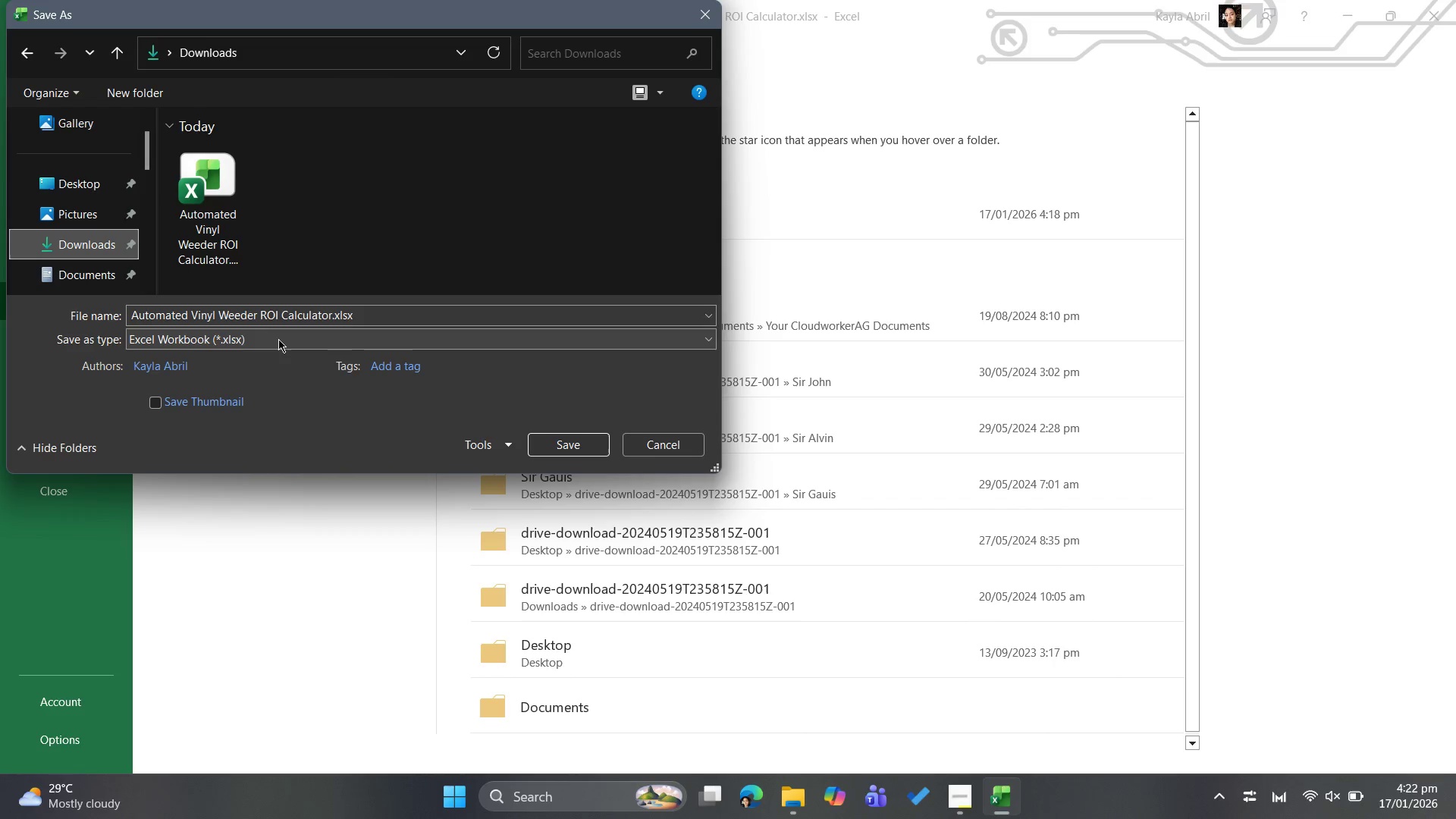 
left_click([278, 339])
 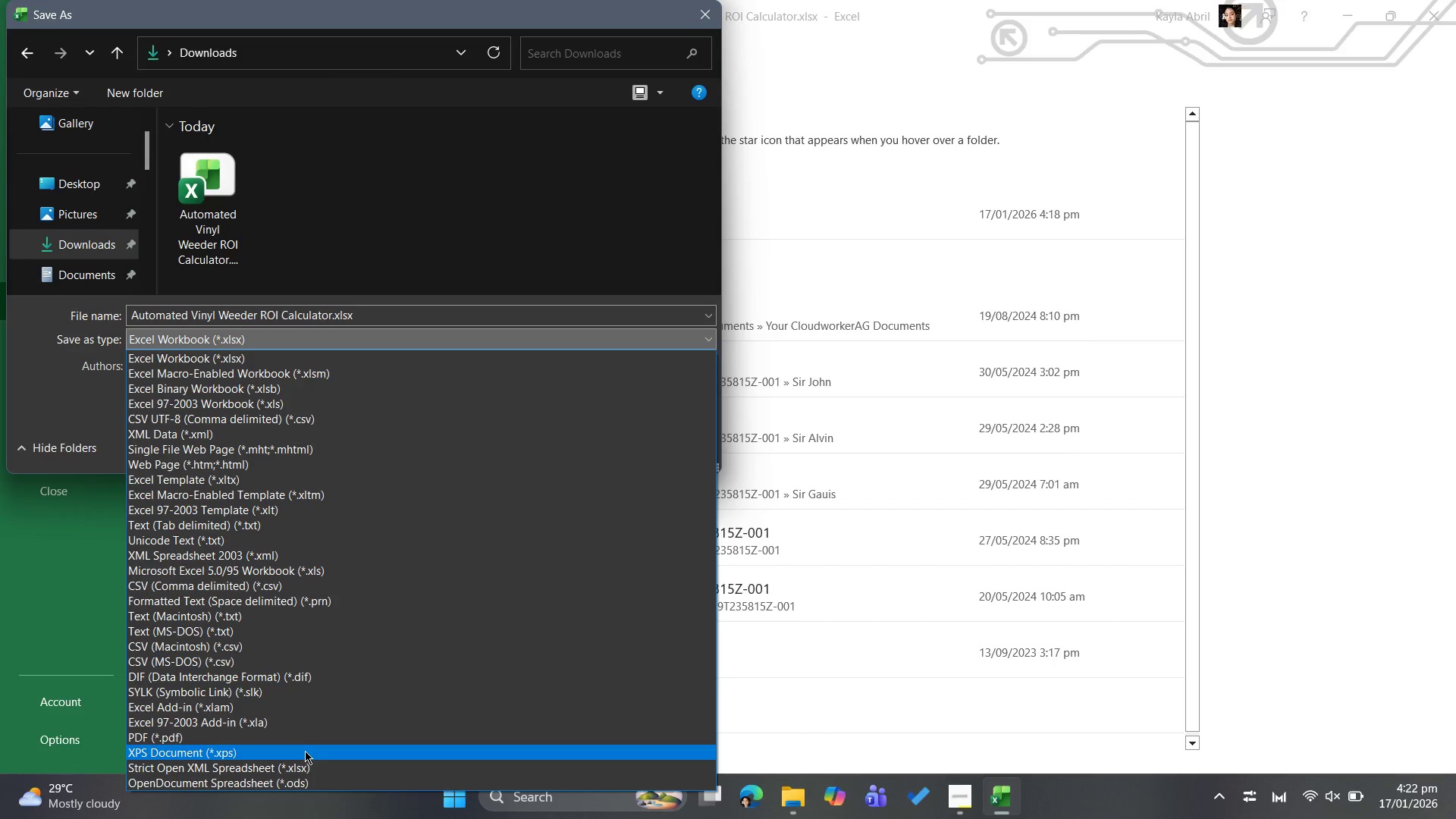 
left_click([311, 728])
 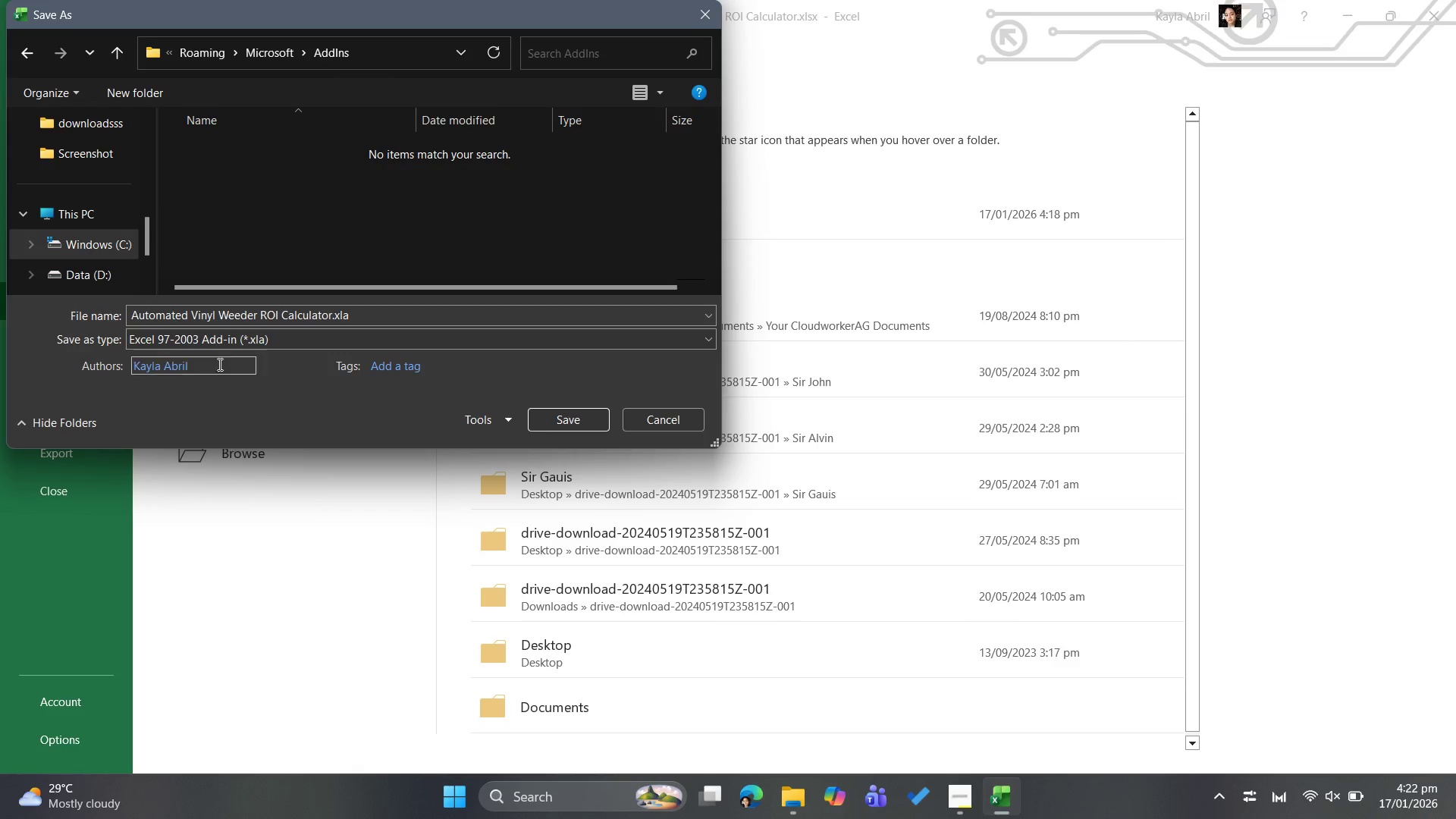 
left_click([237, 339])
 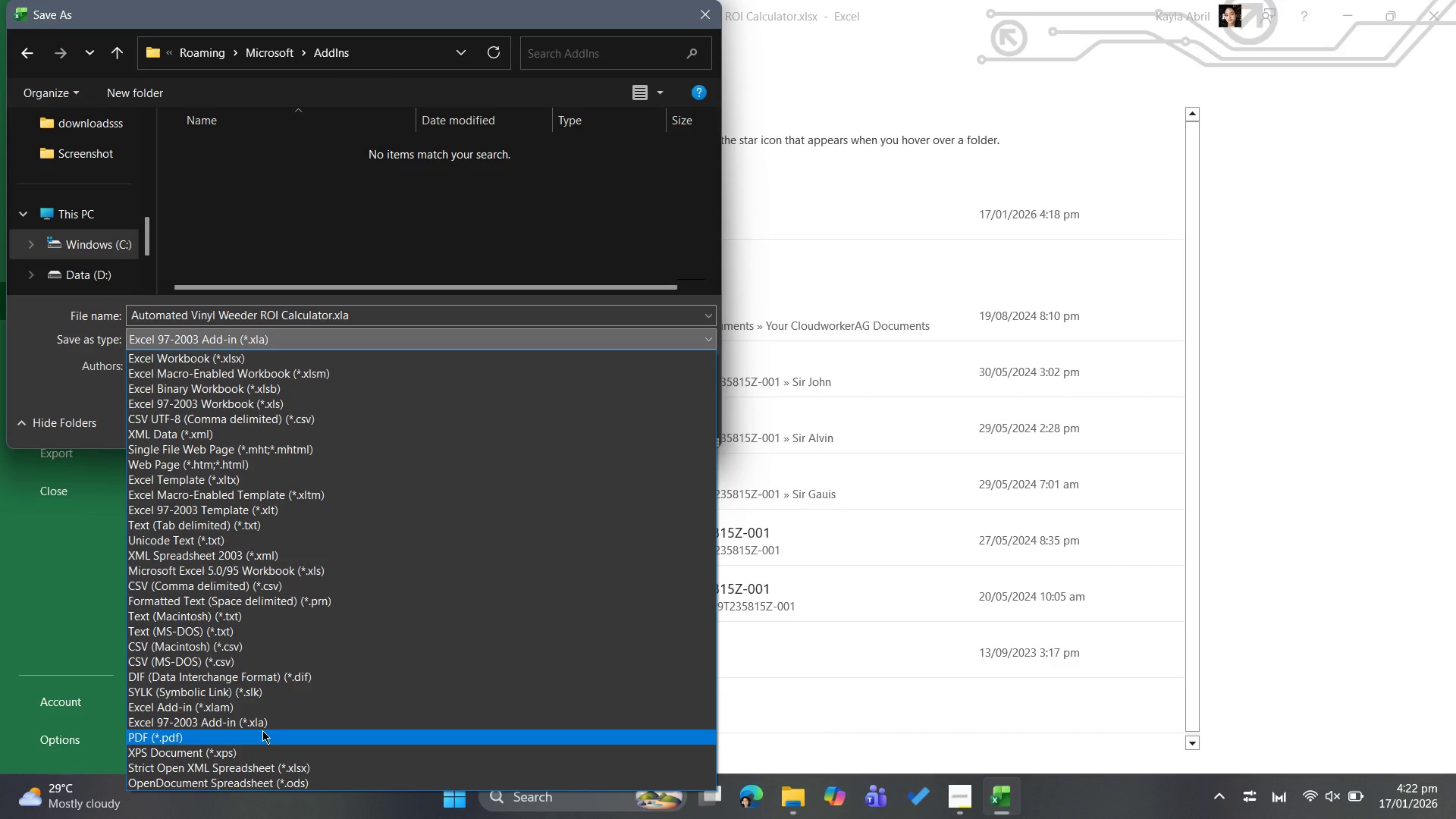 
left_click([262, 730])
 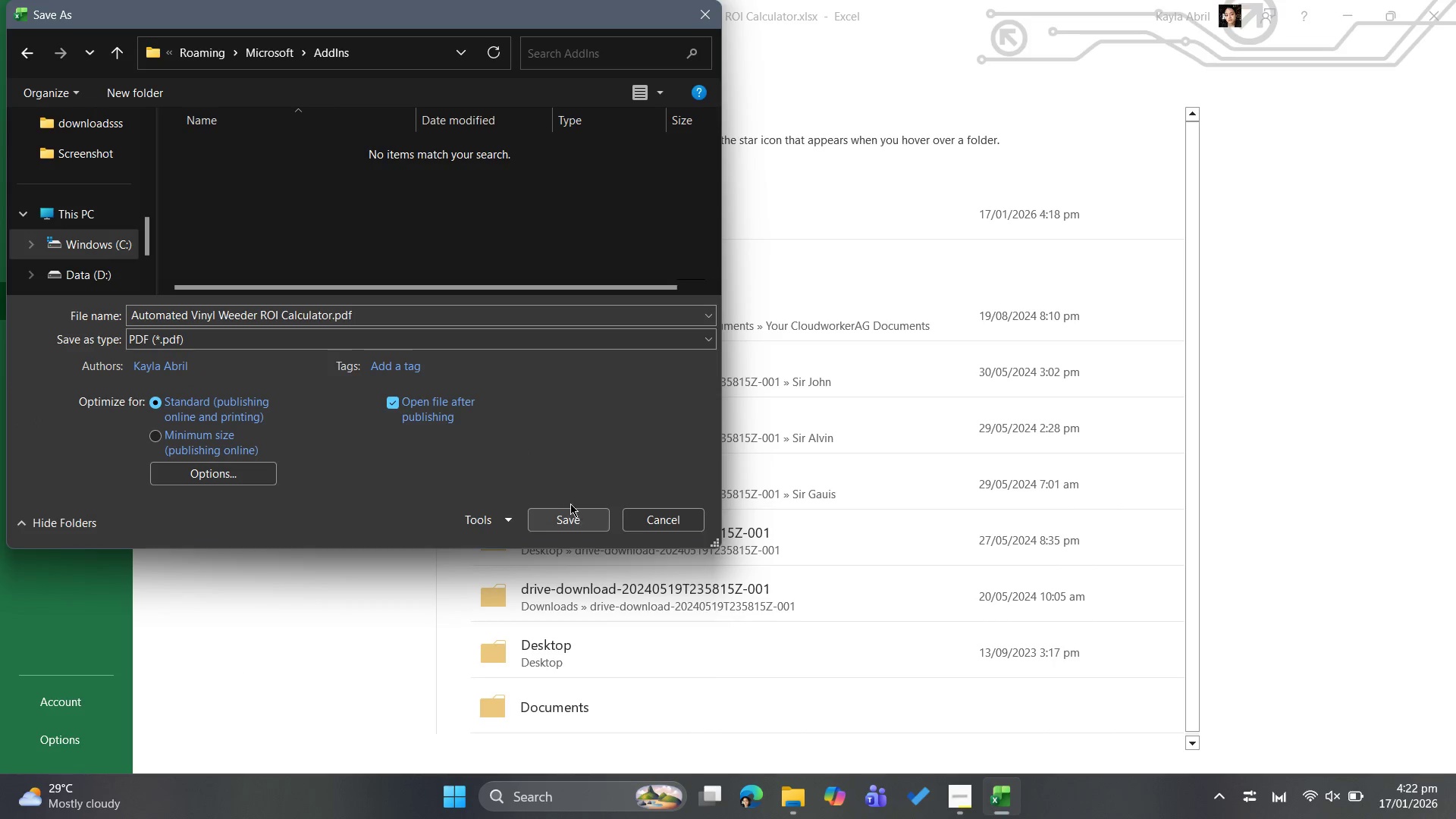 
scroll: coordinate [99, 229], scroll_direction: up, amount: 4.0
 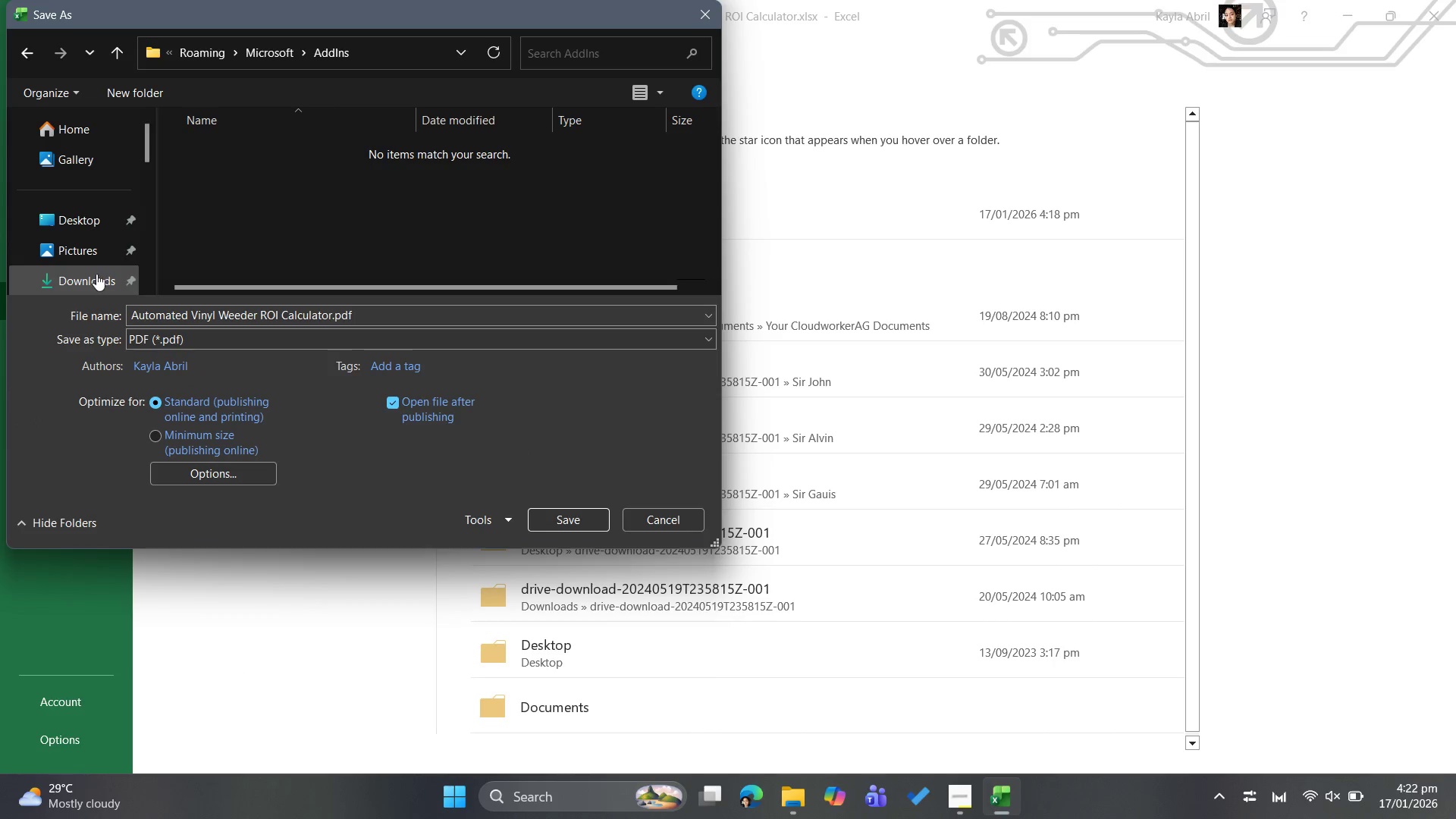 
left_click([96, 274])
 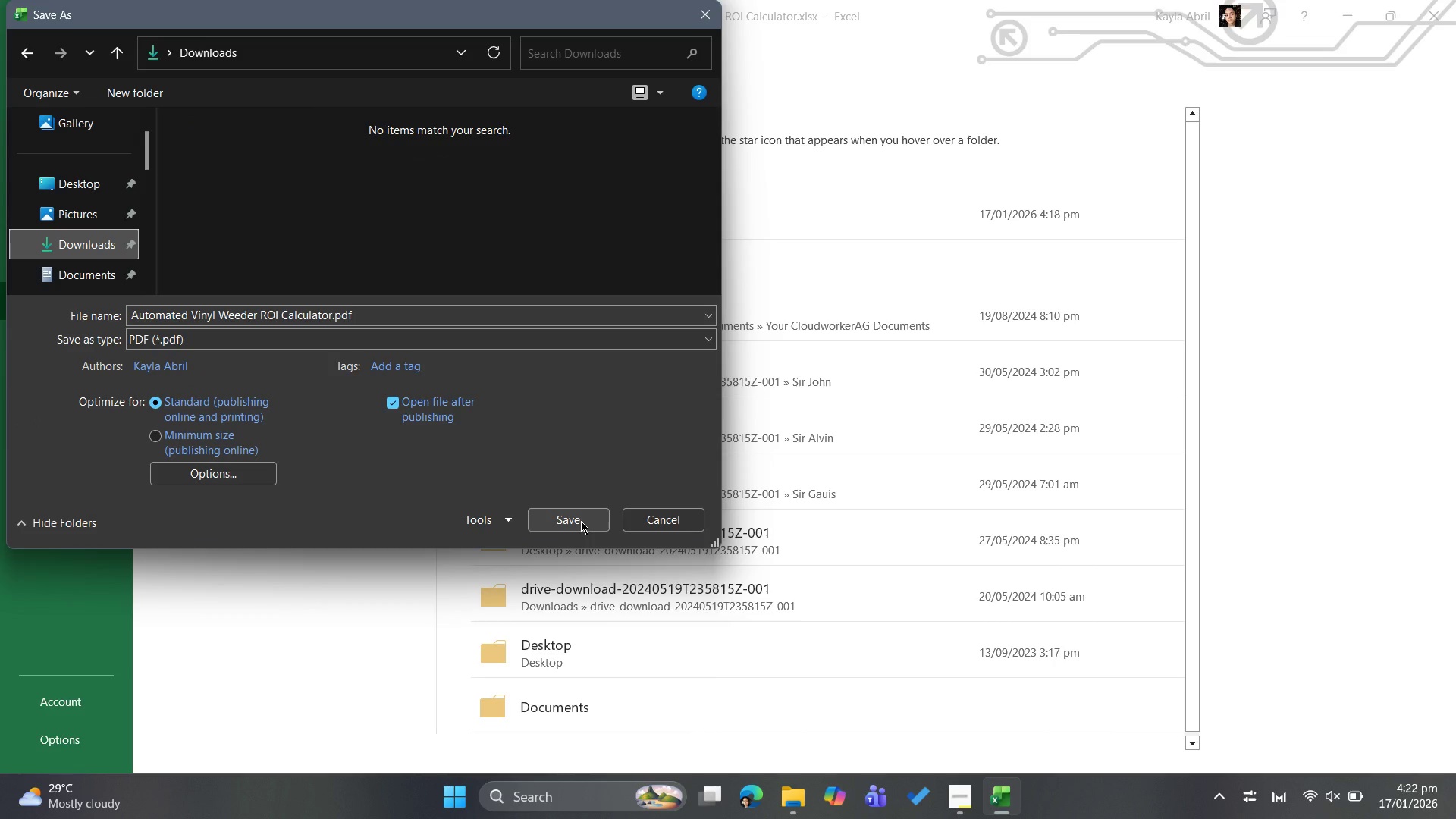 
wait(6.53)
 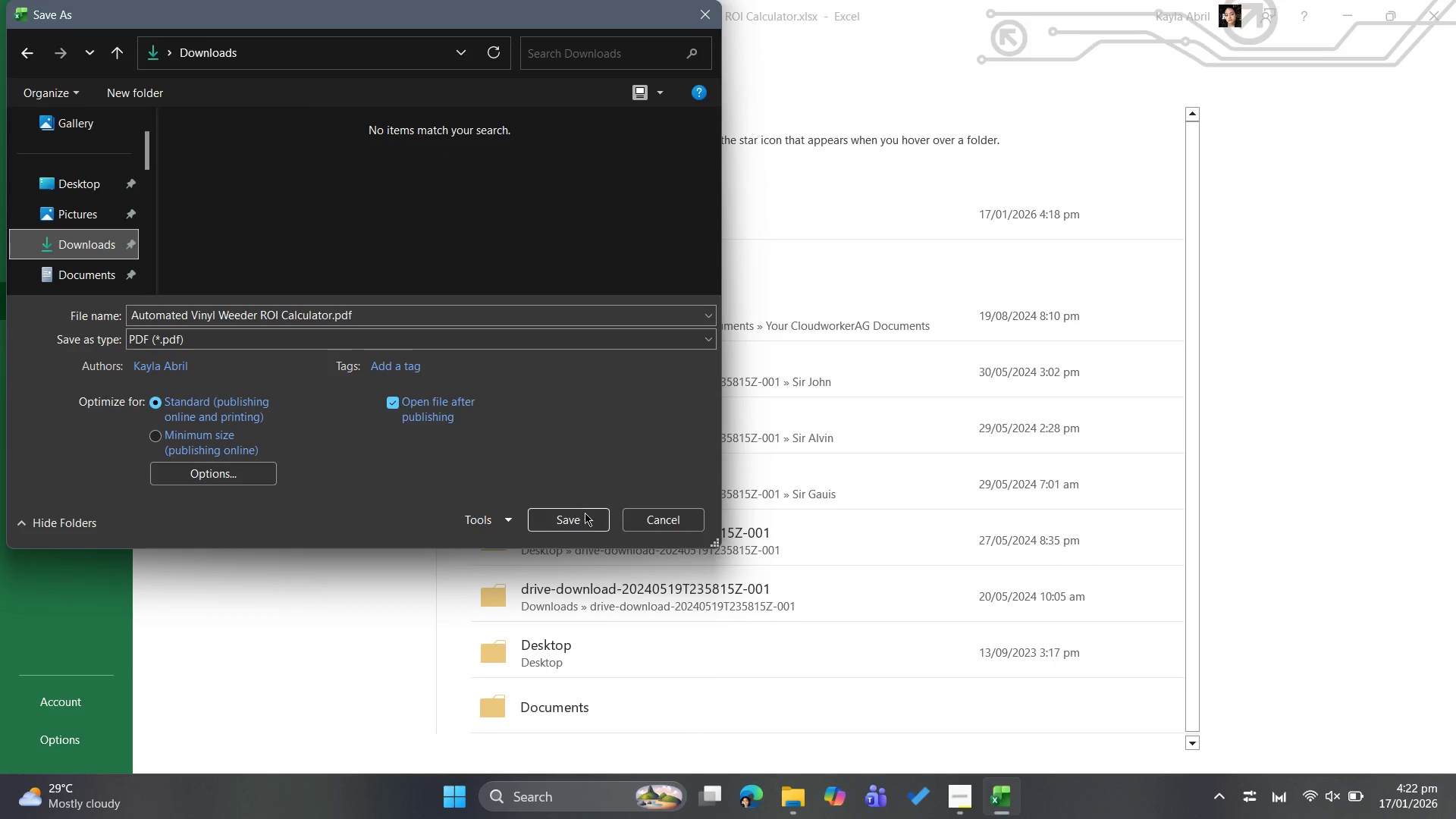 
left_click([581, 521])
 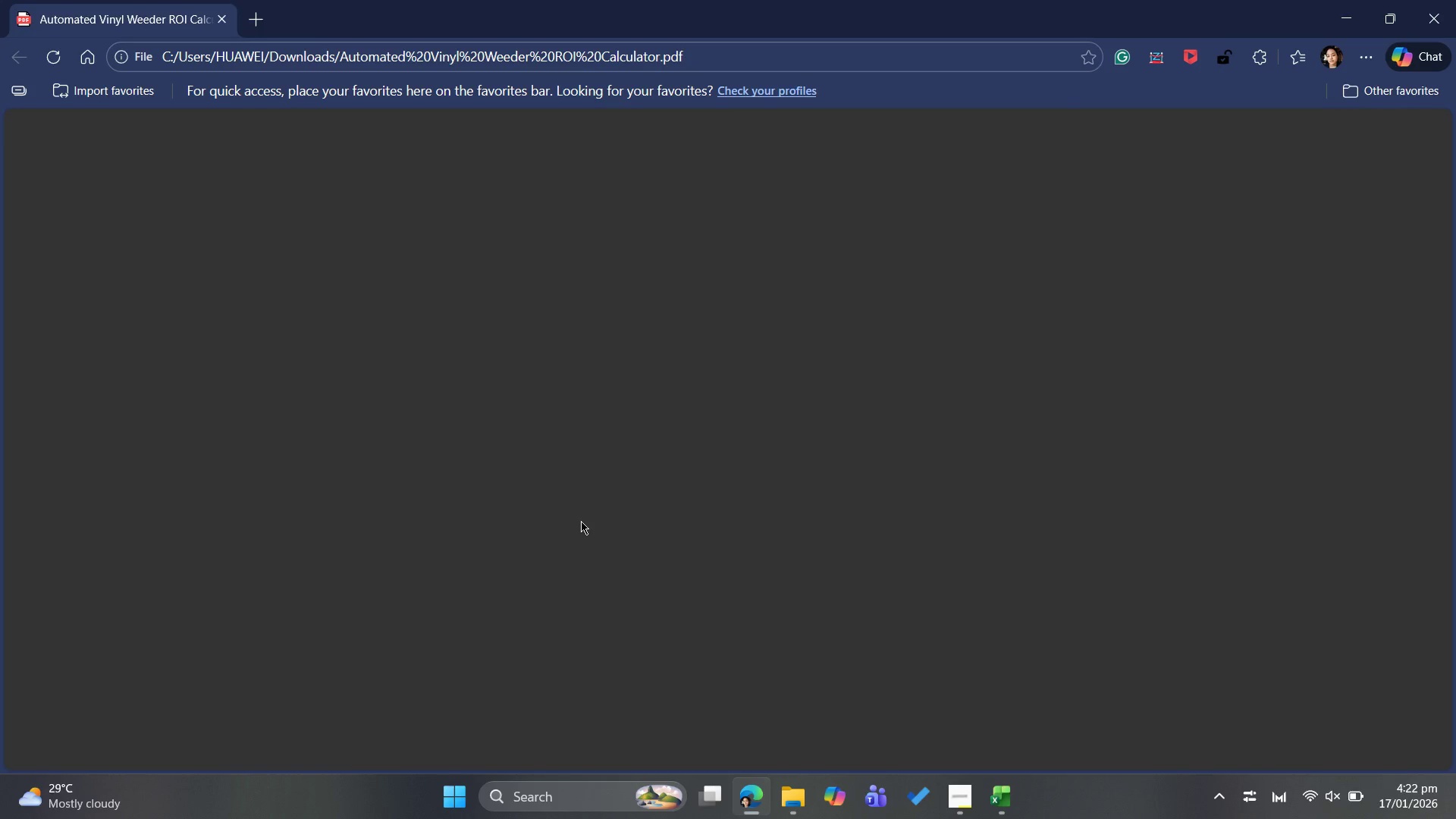 